 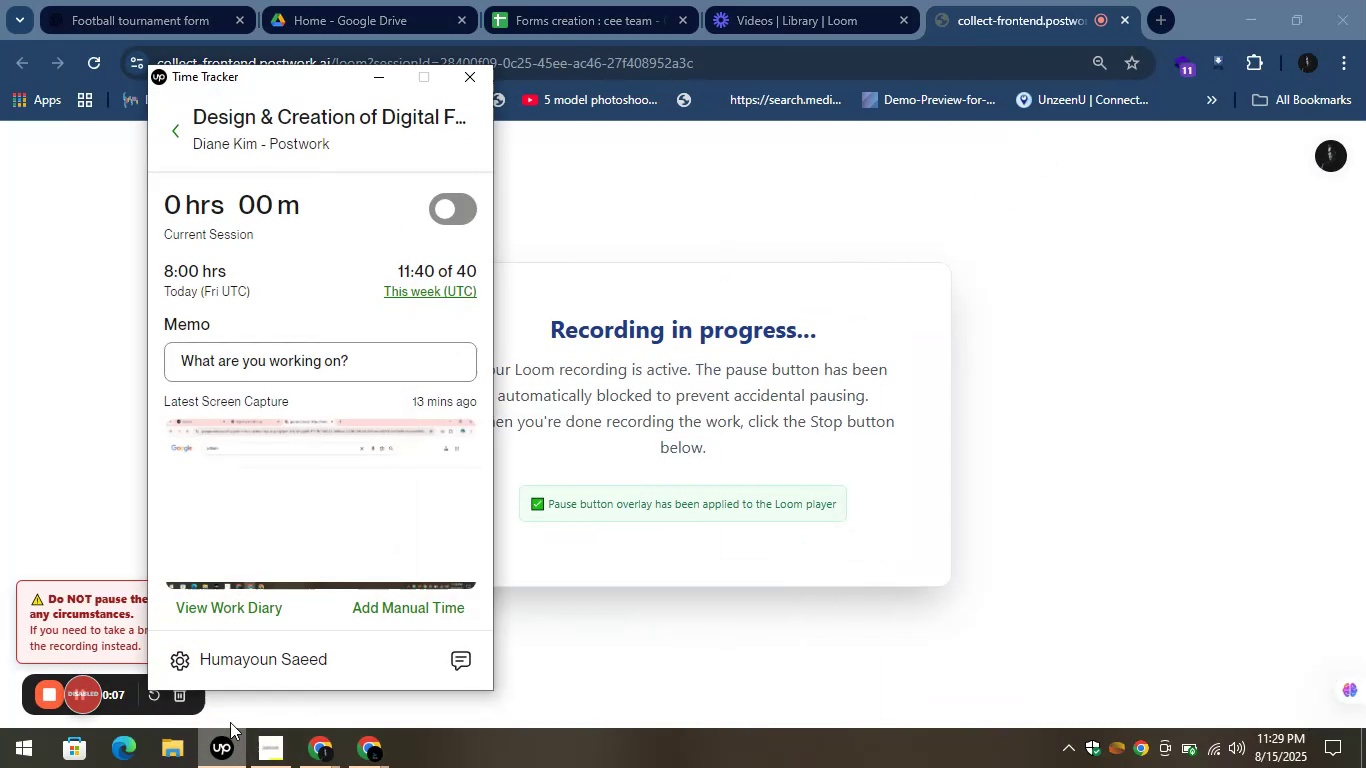 
left_click([446, 204])
 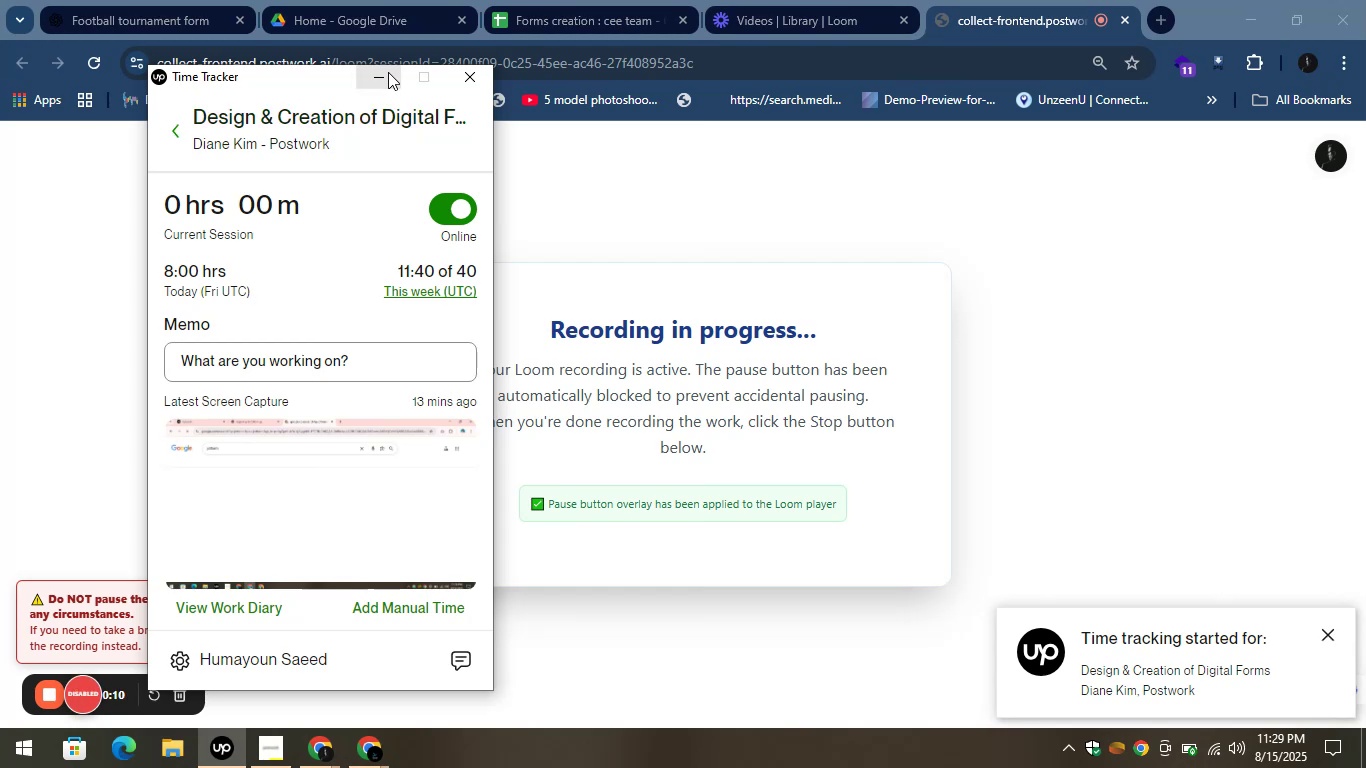 
left_click([388, 72])
 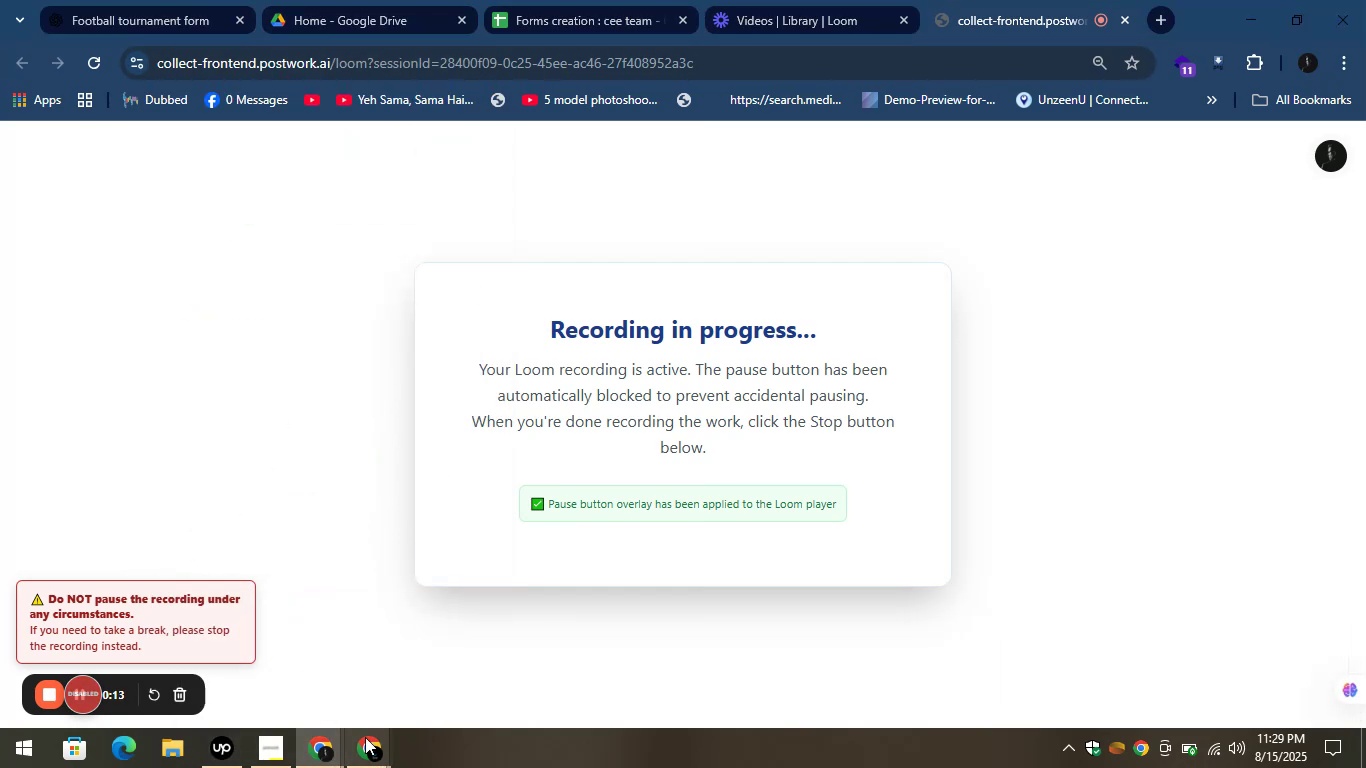 
left_click([367, 737])
 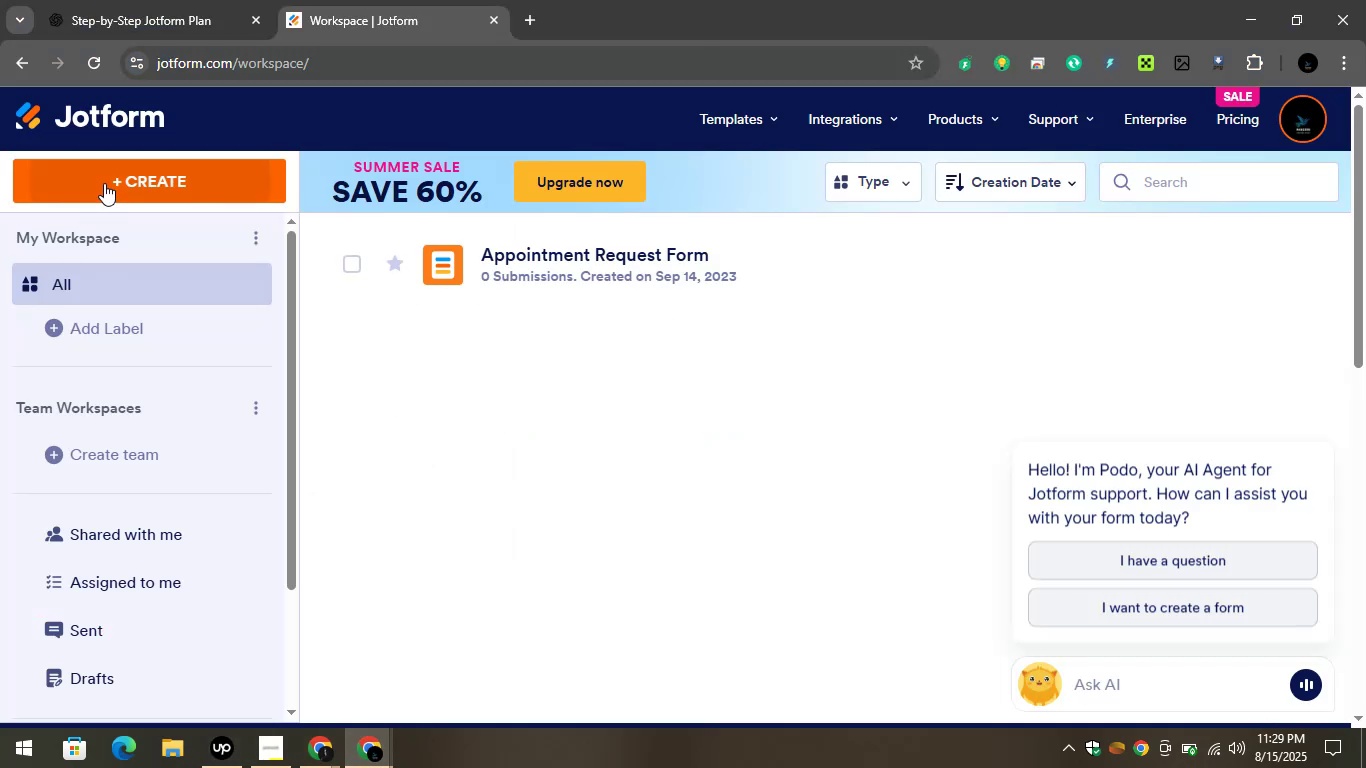 
left_click([114, 180])
 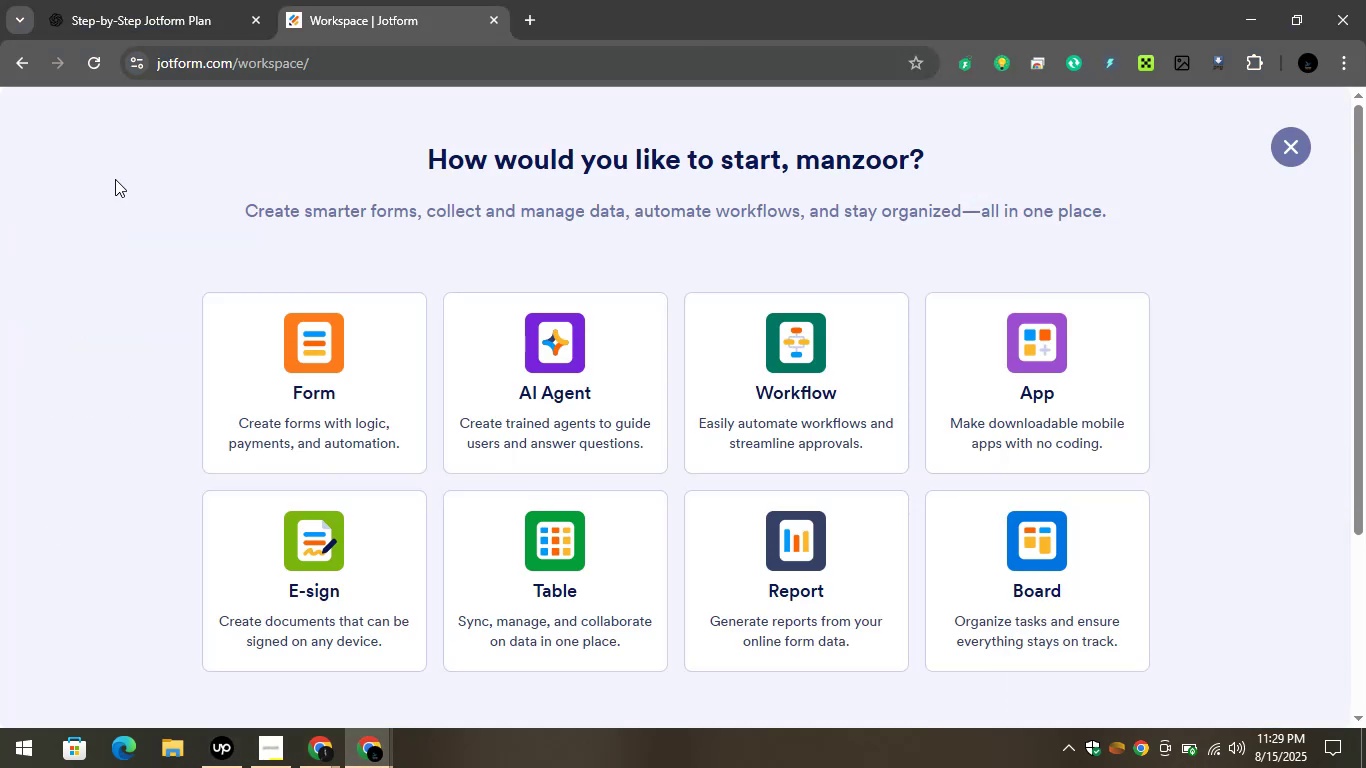 
mouse_move([386, 371])
 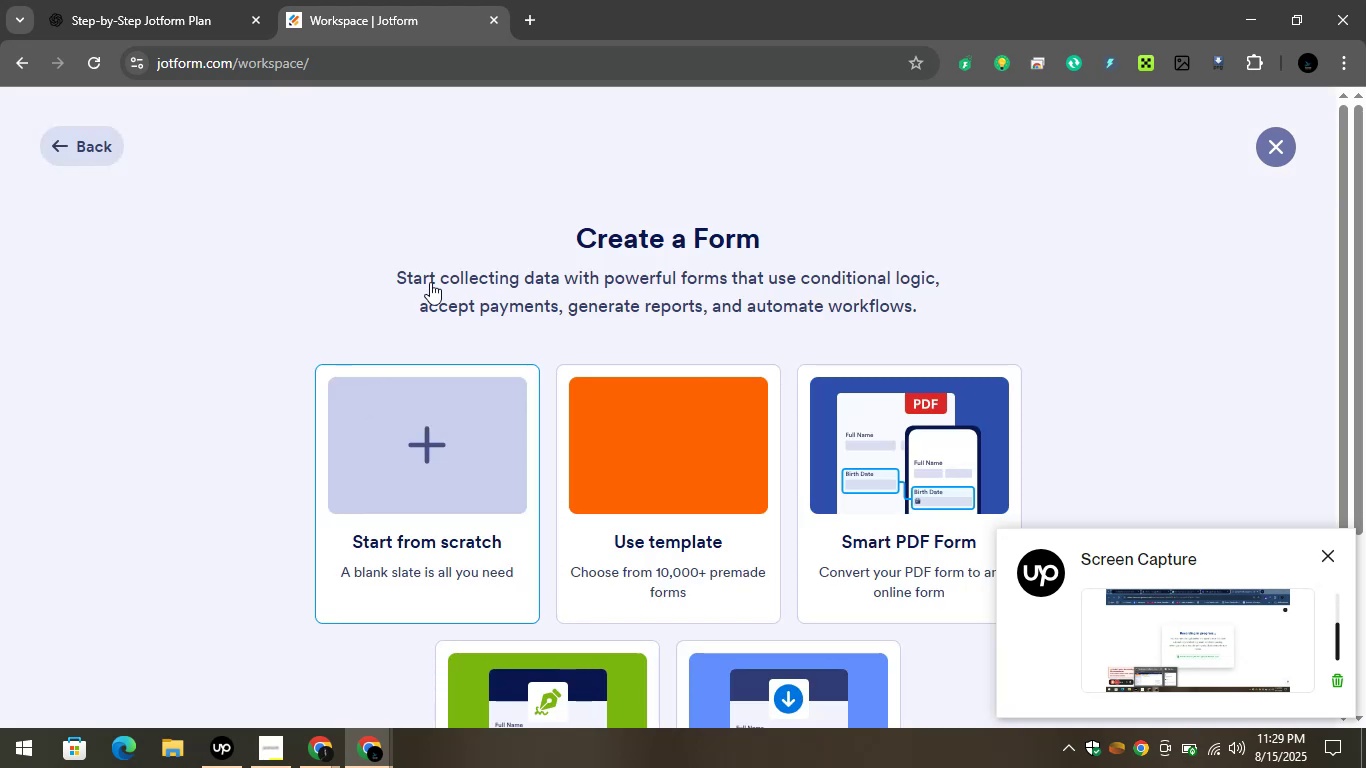 
scroll: coordinate [430, 282], scroll_direction: down, amount: 1.0
 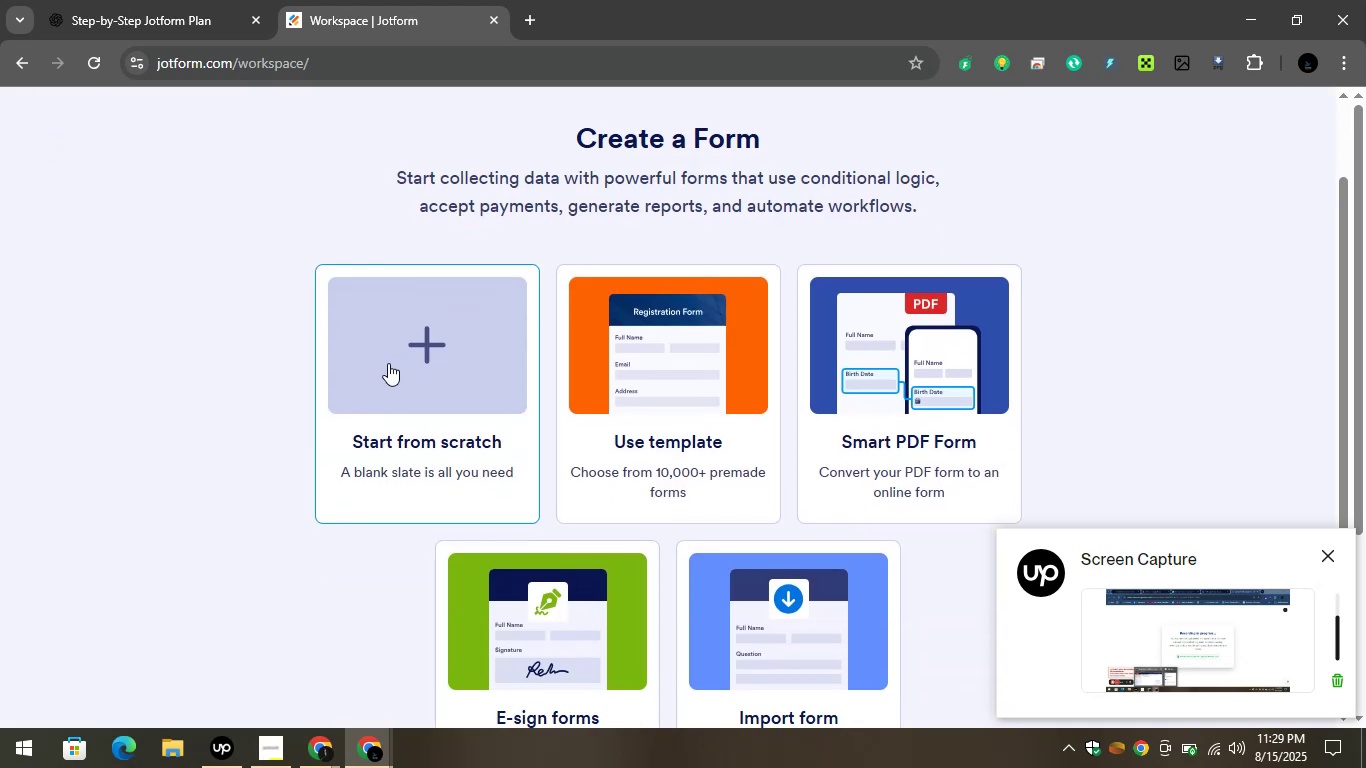 
left_click([385, 364])
 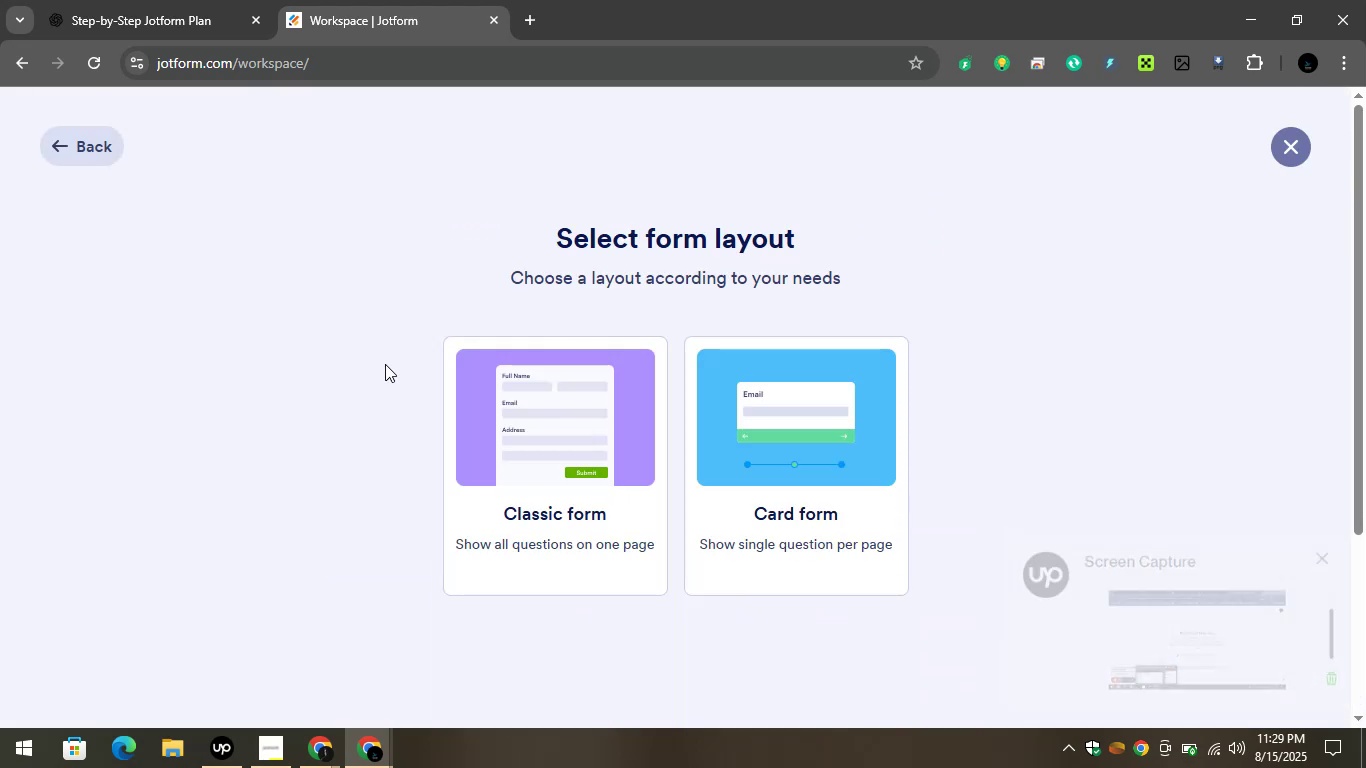 
left_click([578, 488])
 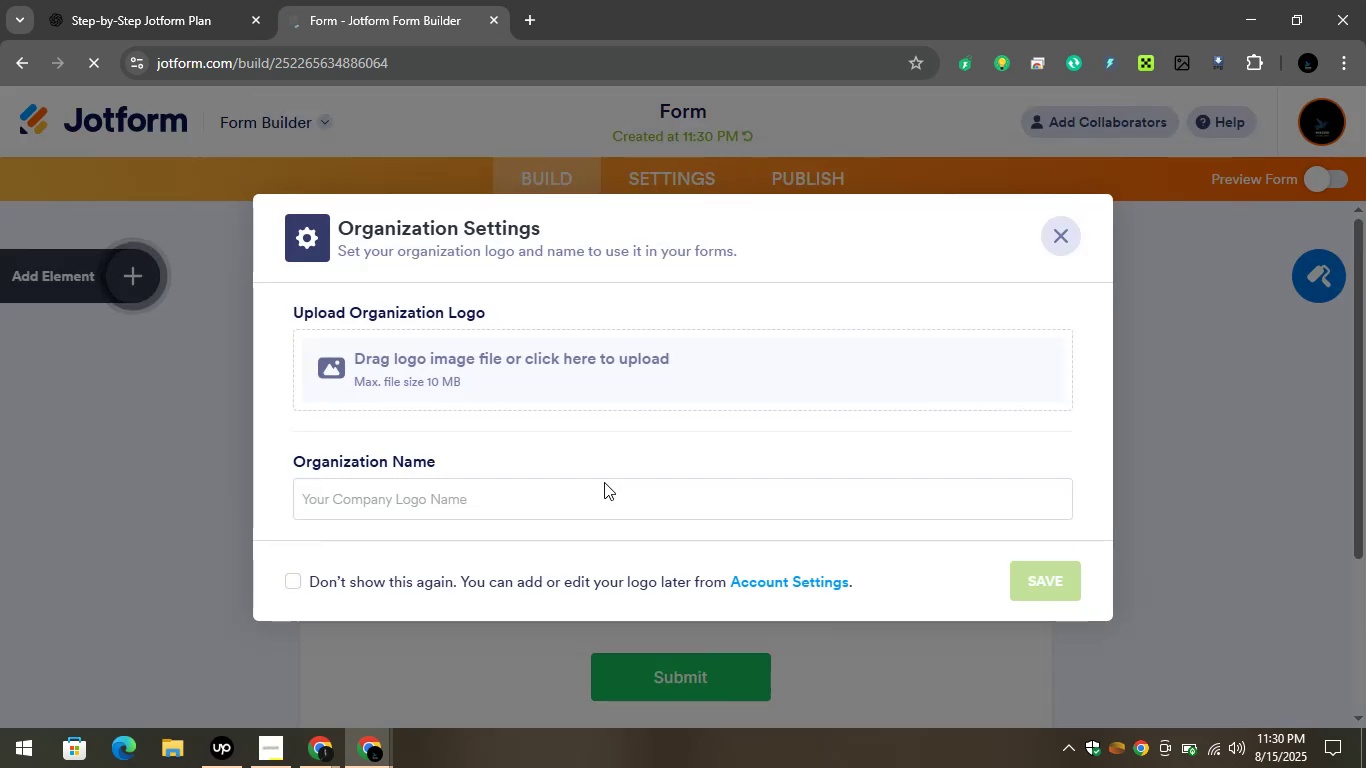 
wait(14.66)
 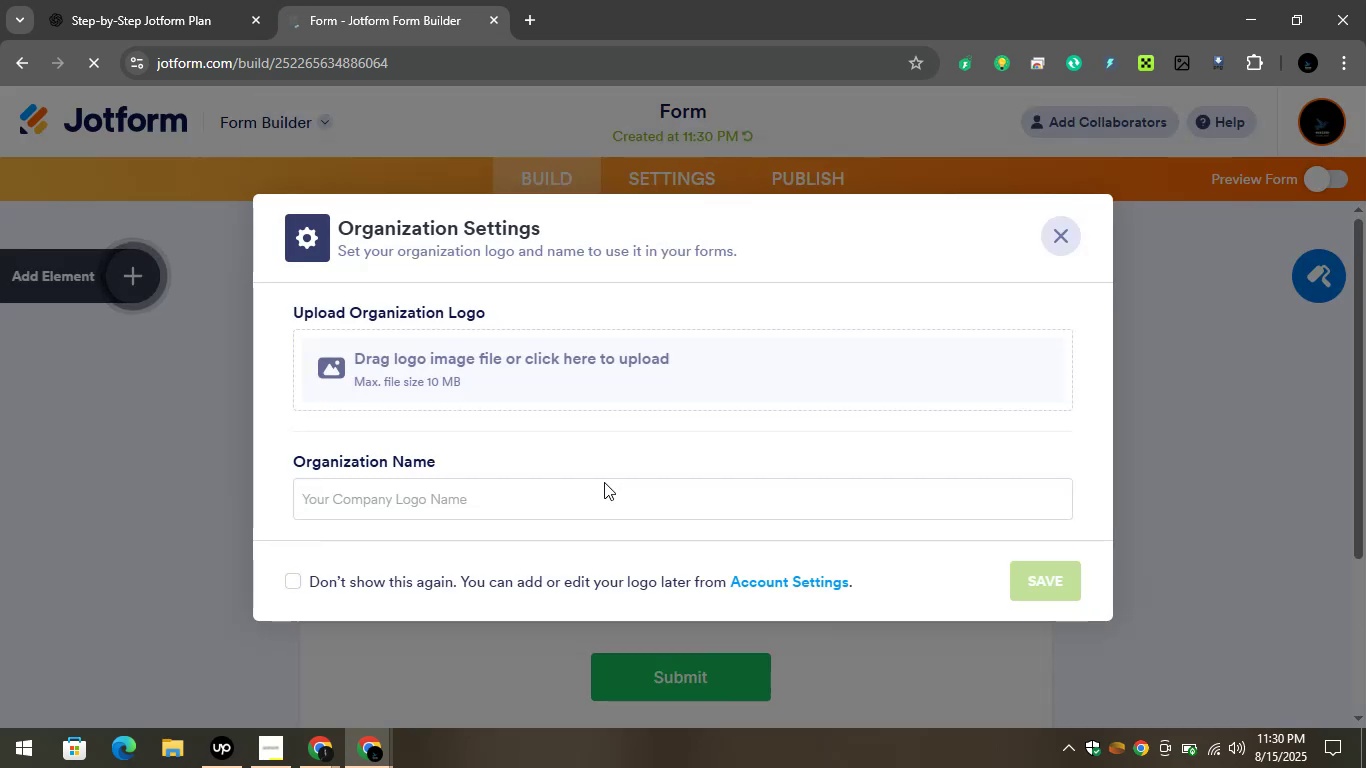 
scroll: coordinate [589, 332], scroll_direction: down, amount: 2.0
 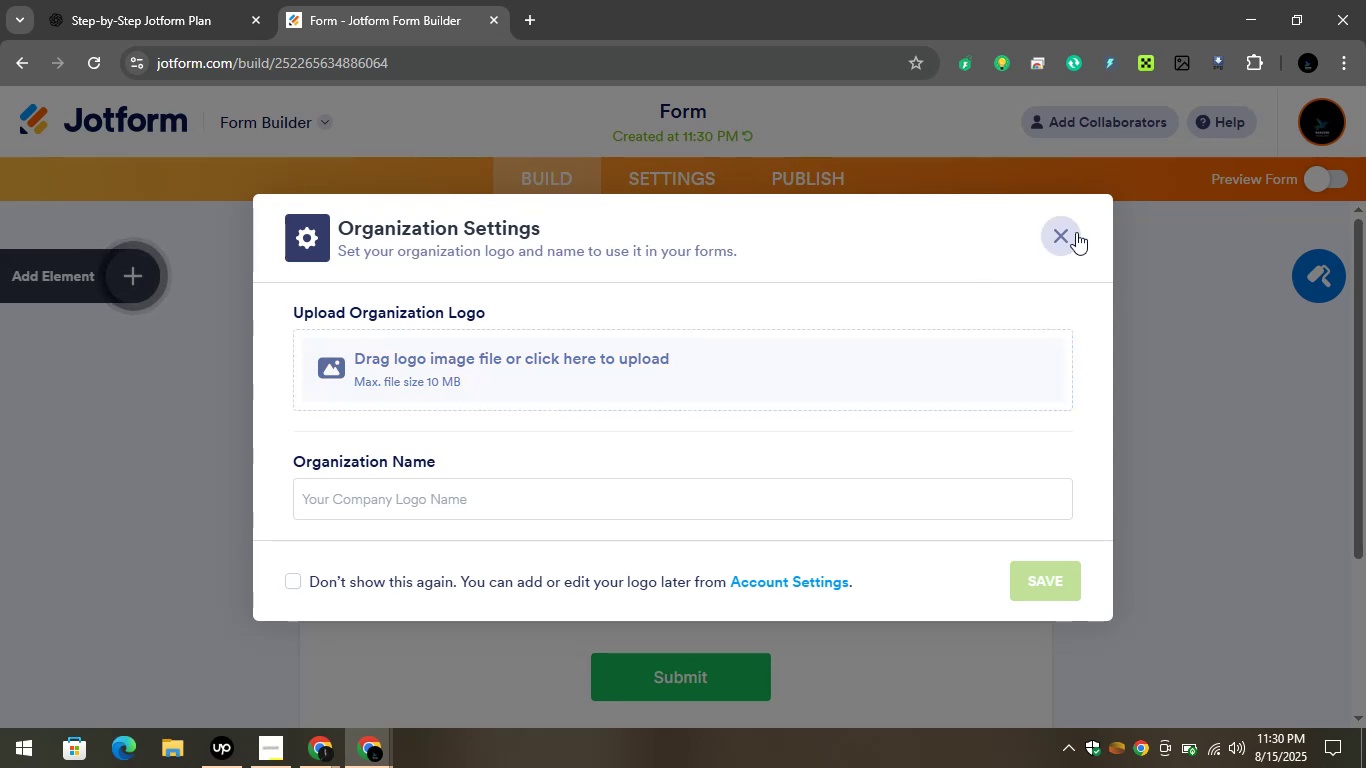 
left_click([1064, 232])
 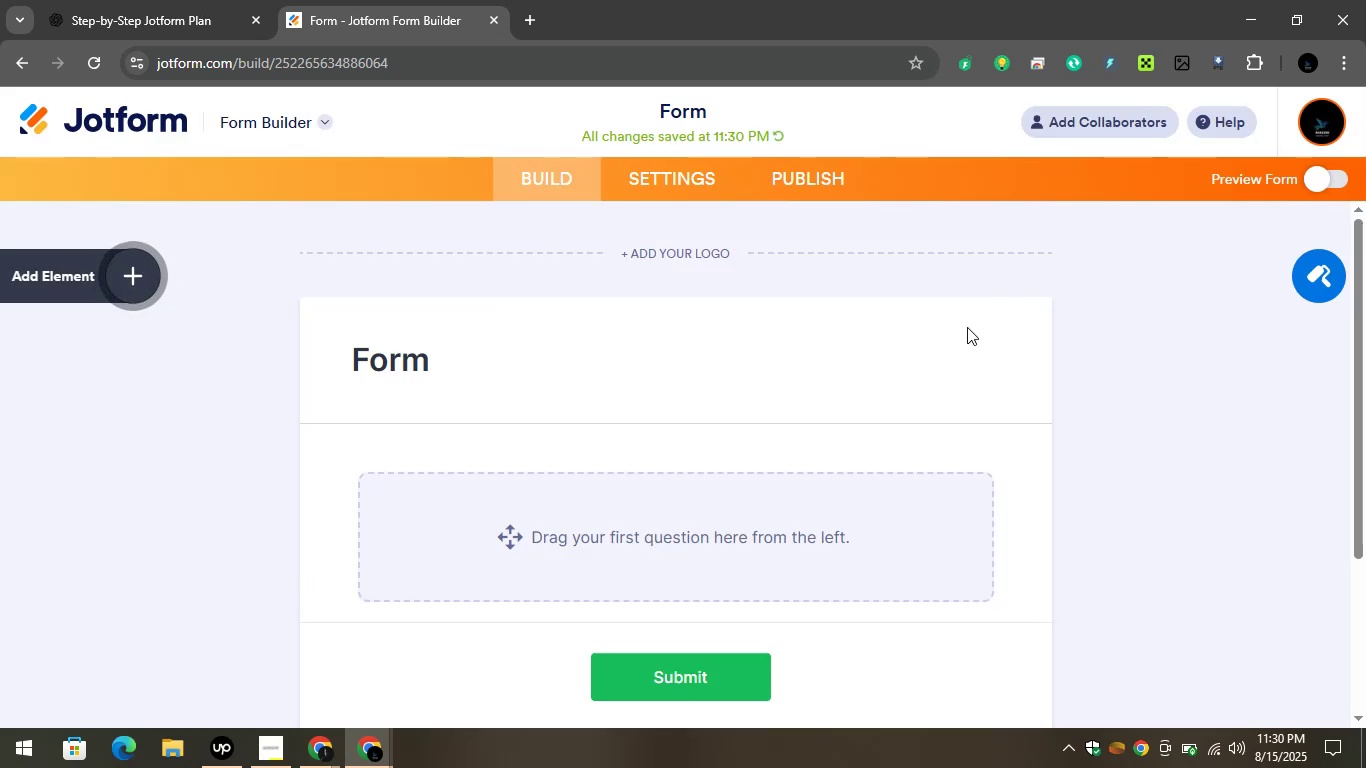 
wait(8.07)
 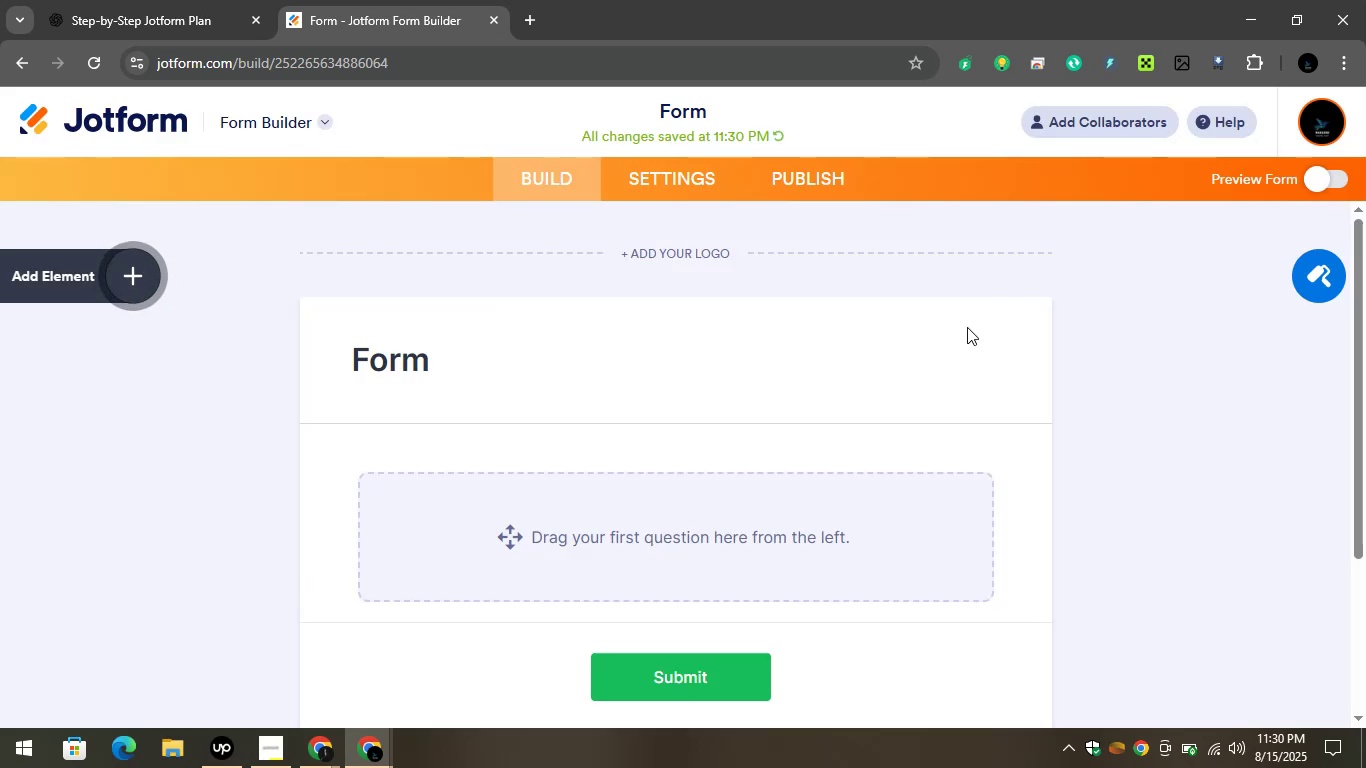 
scroll: coordinate [780, 395], scroll_direction: down, amount: 1.0
 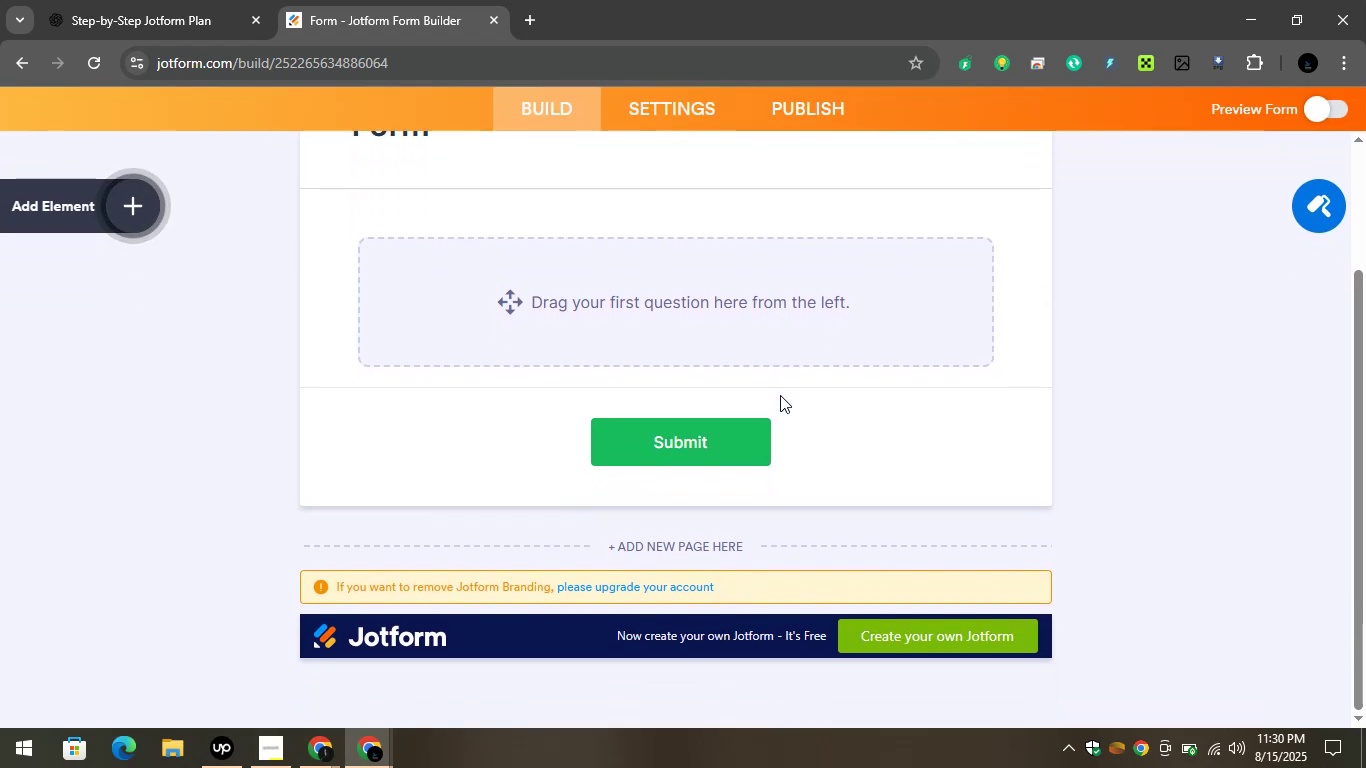 
scroll: coordinate [780, 395], scroll_direction: up, amount: 5.0
 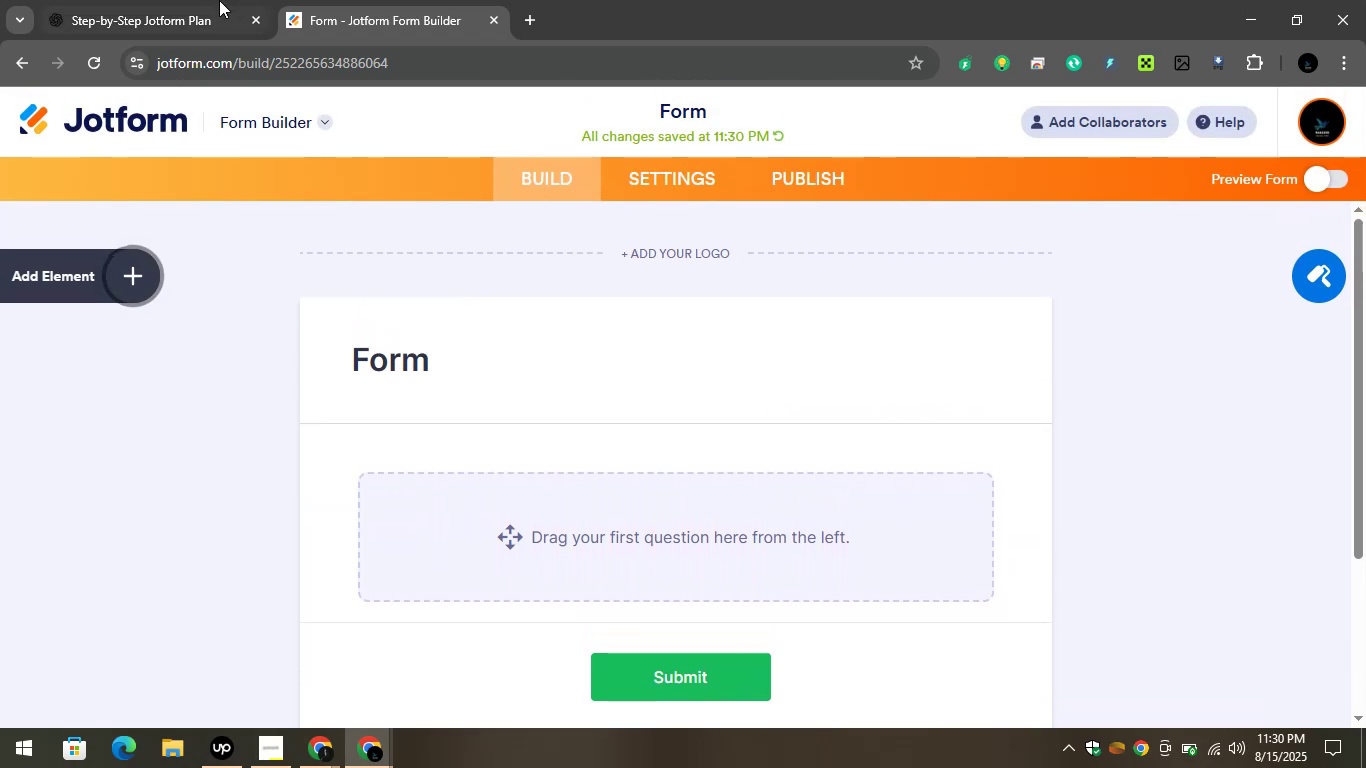 
left_click([193, 0])
 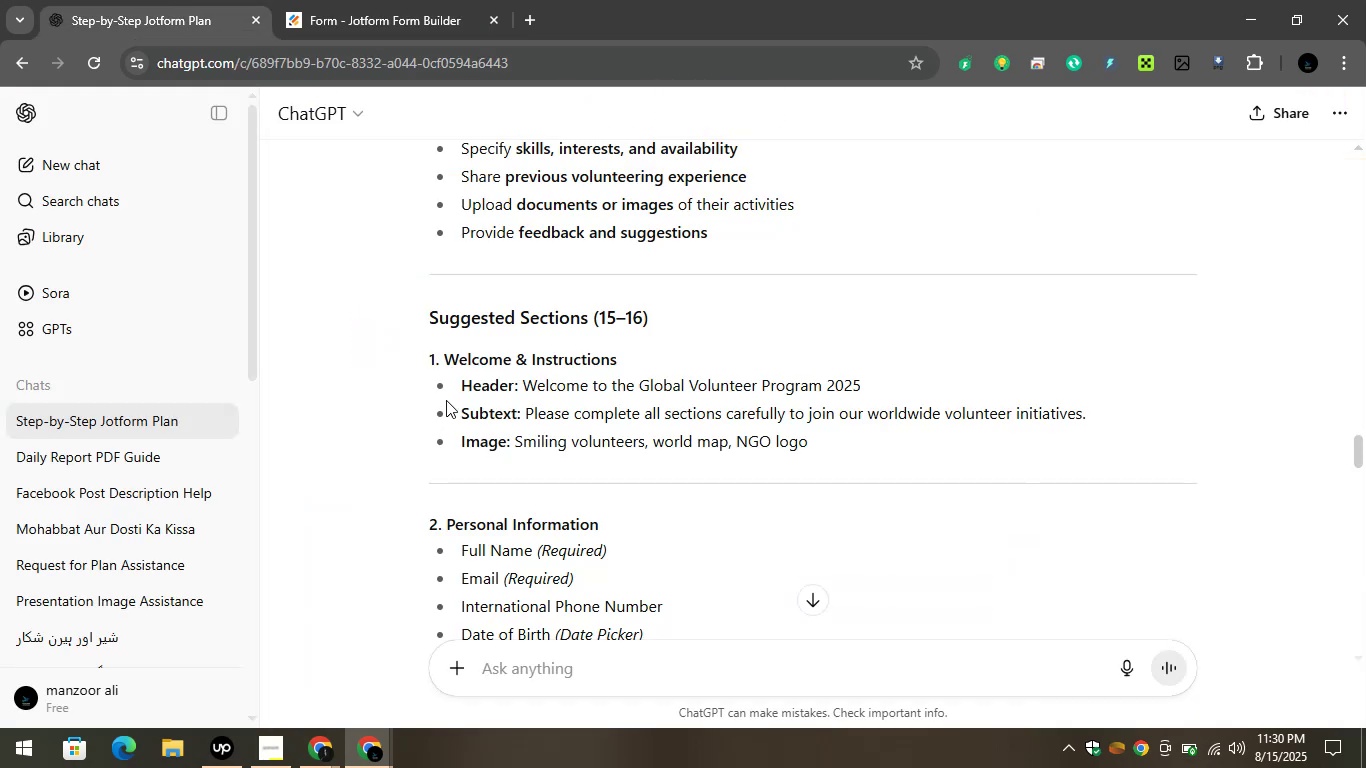 
scroll: coordinate [453, 398], scroll_direction: up, amount: 3.0
 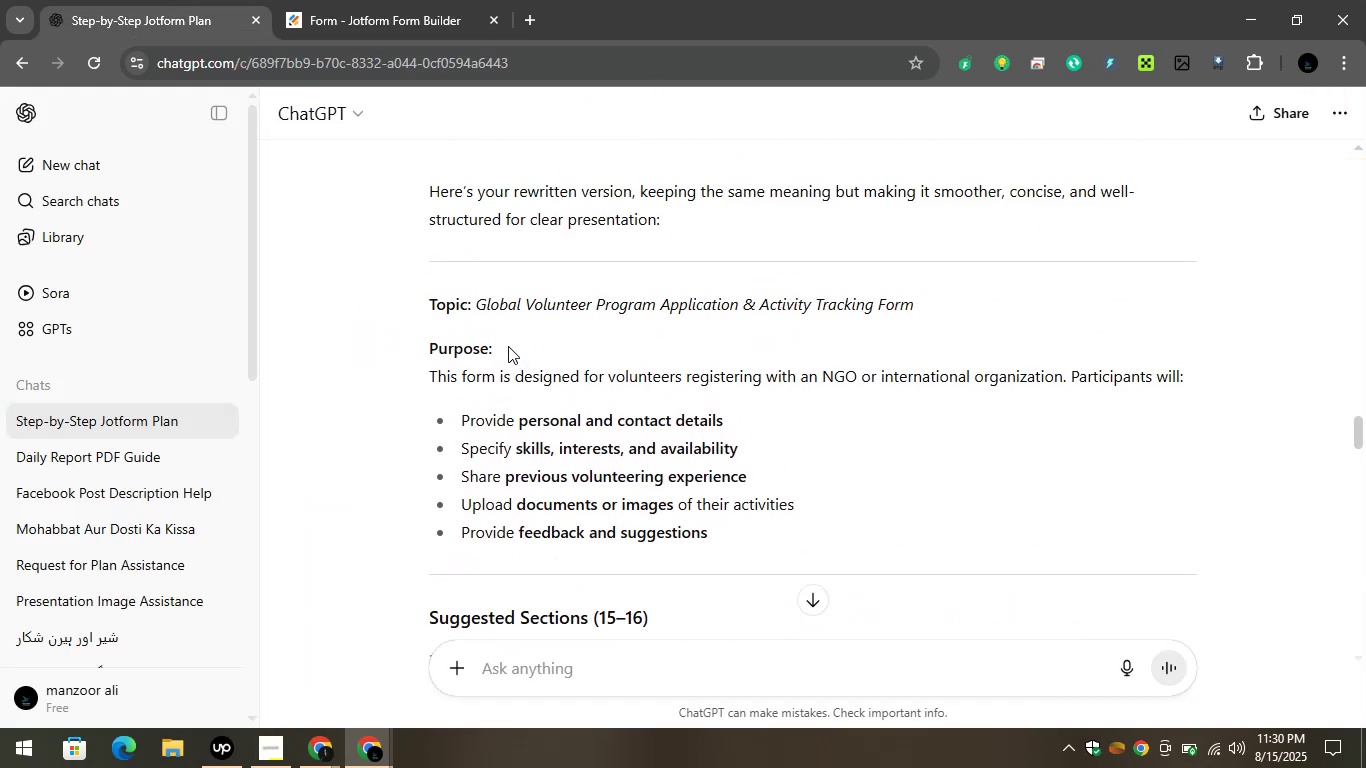 
wait(8.75)
 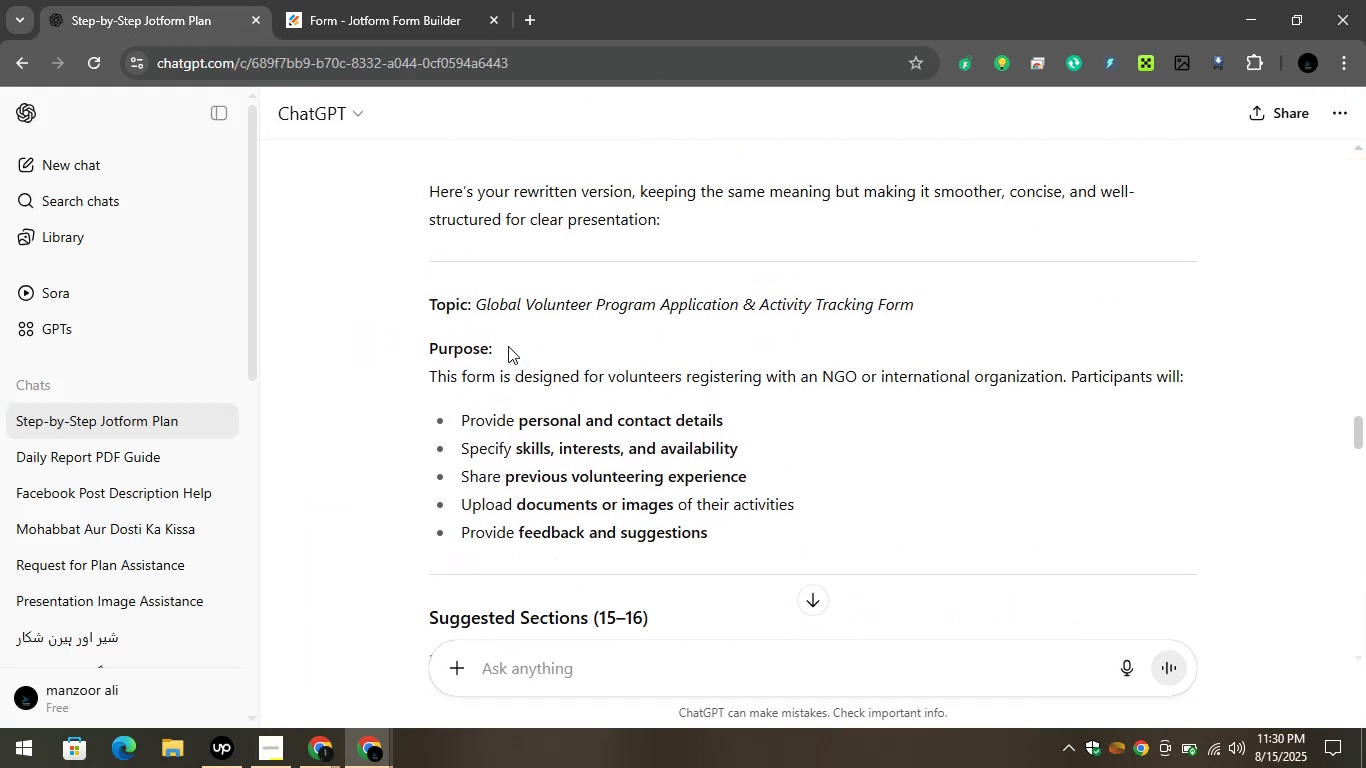 
scroll: coordinate [505, 345], scroll_direction: up, amount: 2.0
 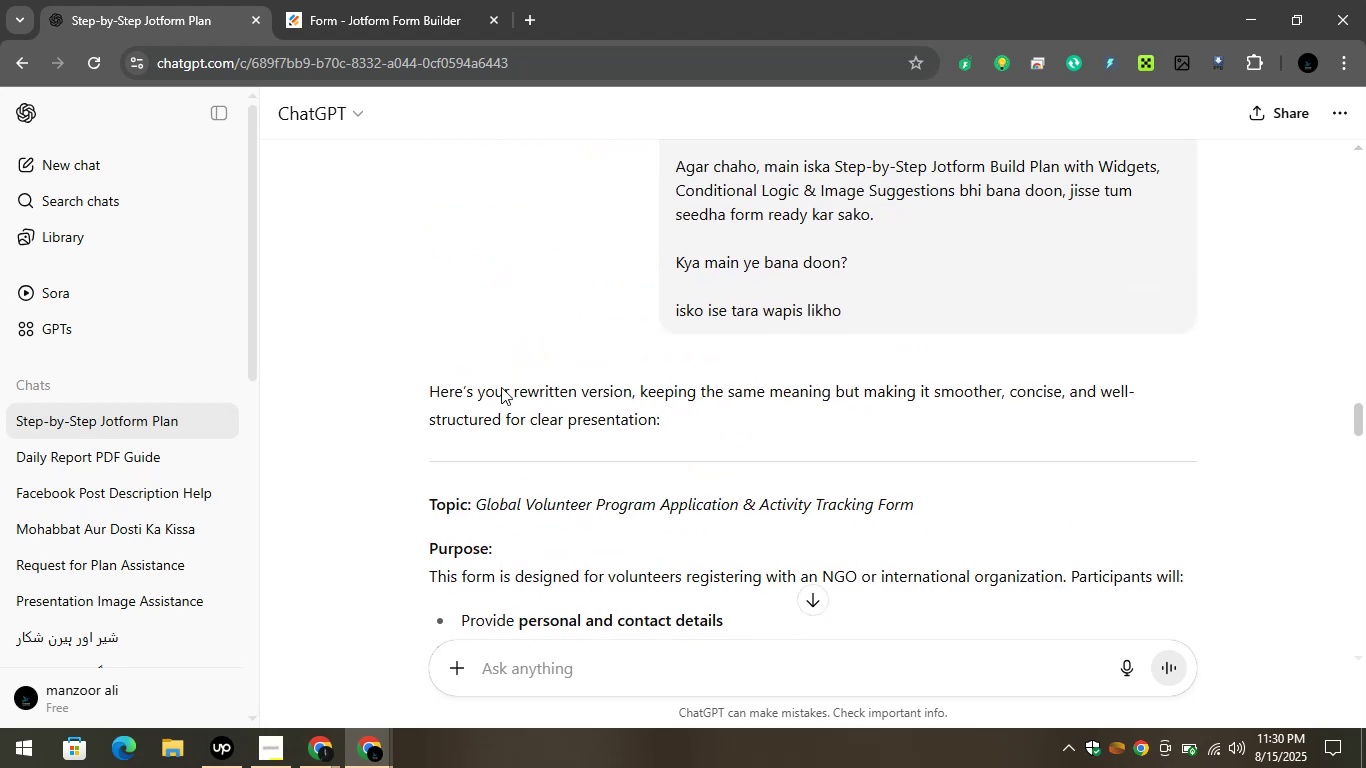 
scroll: coordinate [490, 475], scroll_direction: down, amount: 5.0
 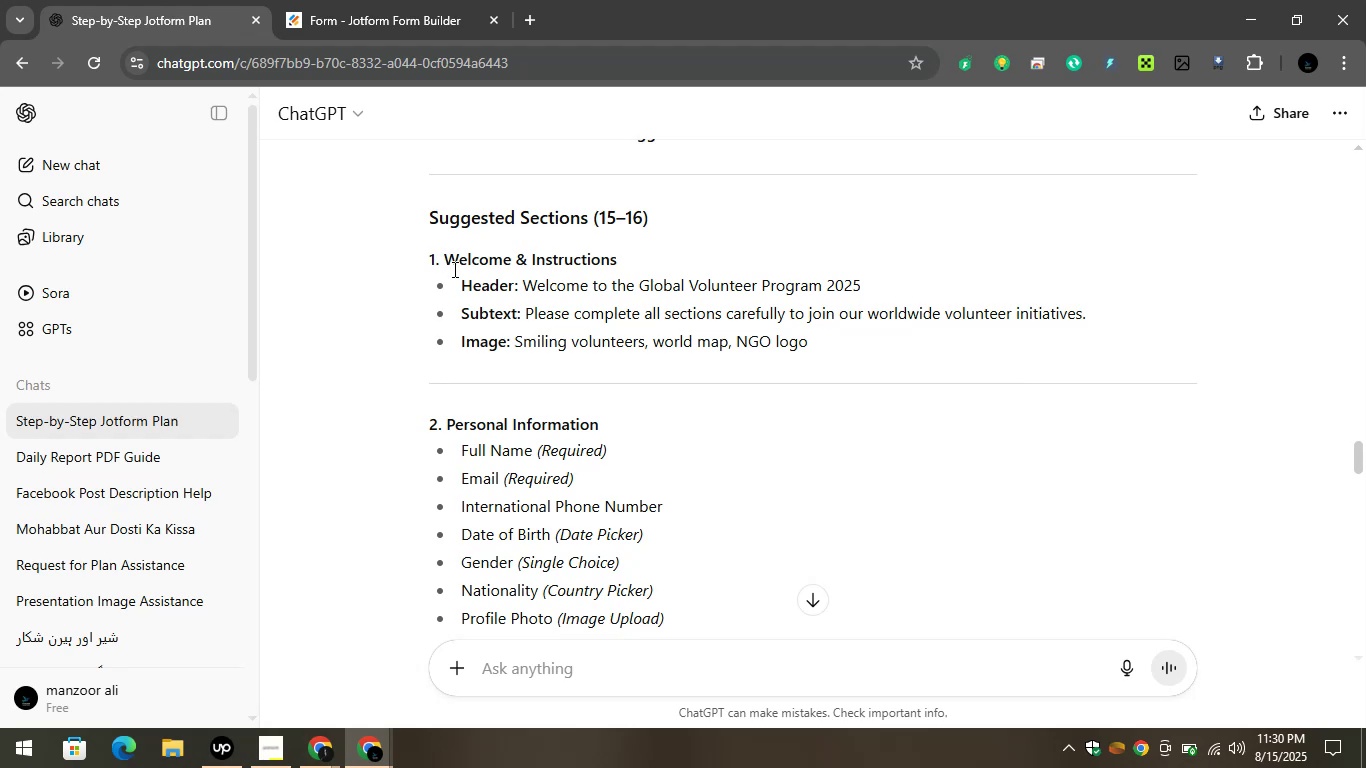 
left_click_drag(start_coordinate=[519, 287], to_coordinate=[895, 280])
 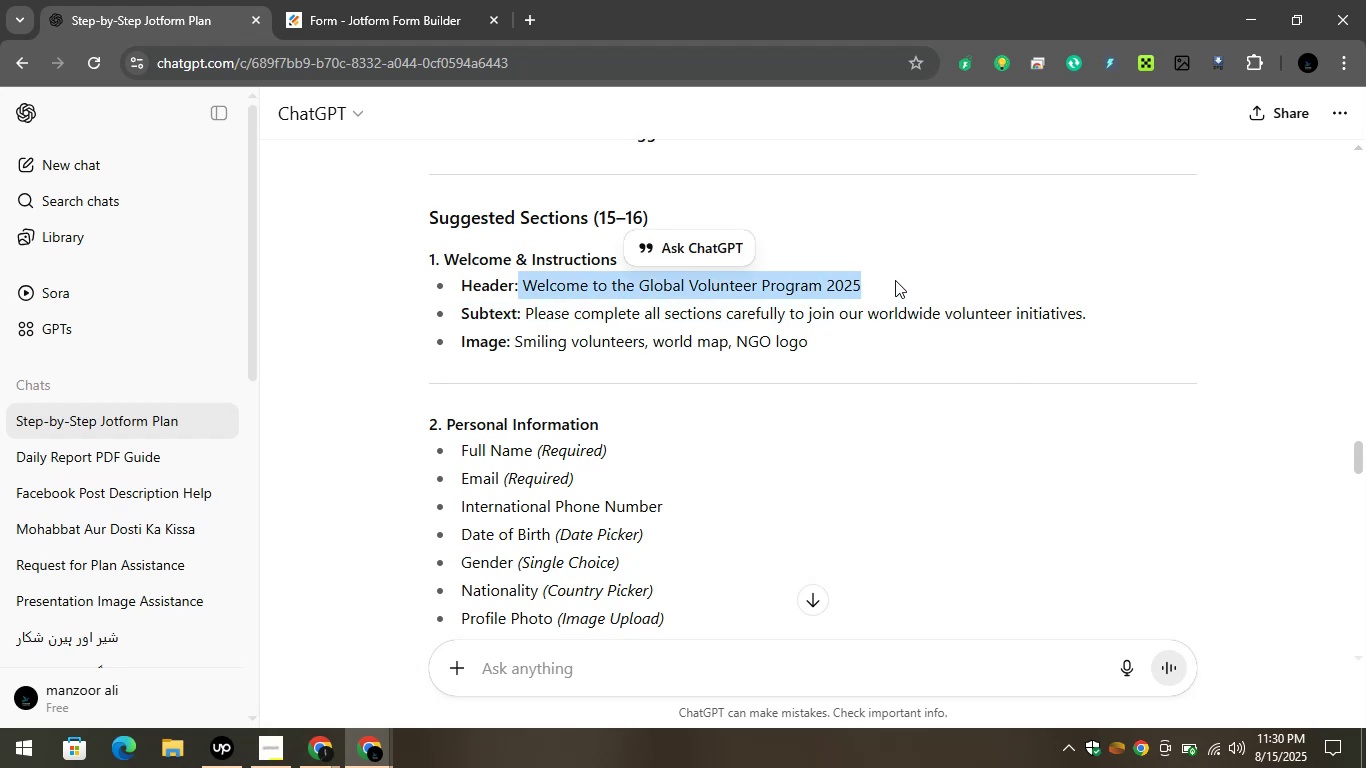 
key(Control+C)
 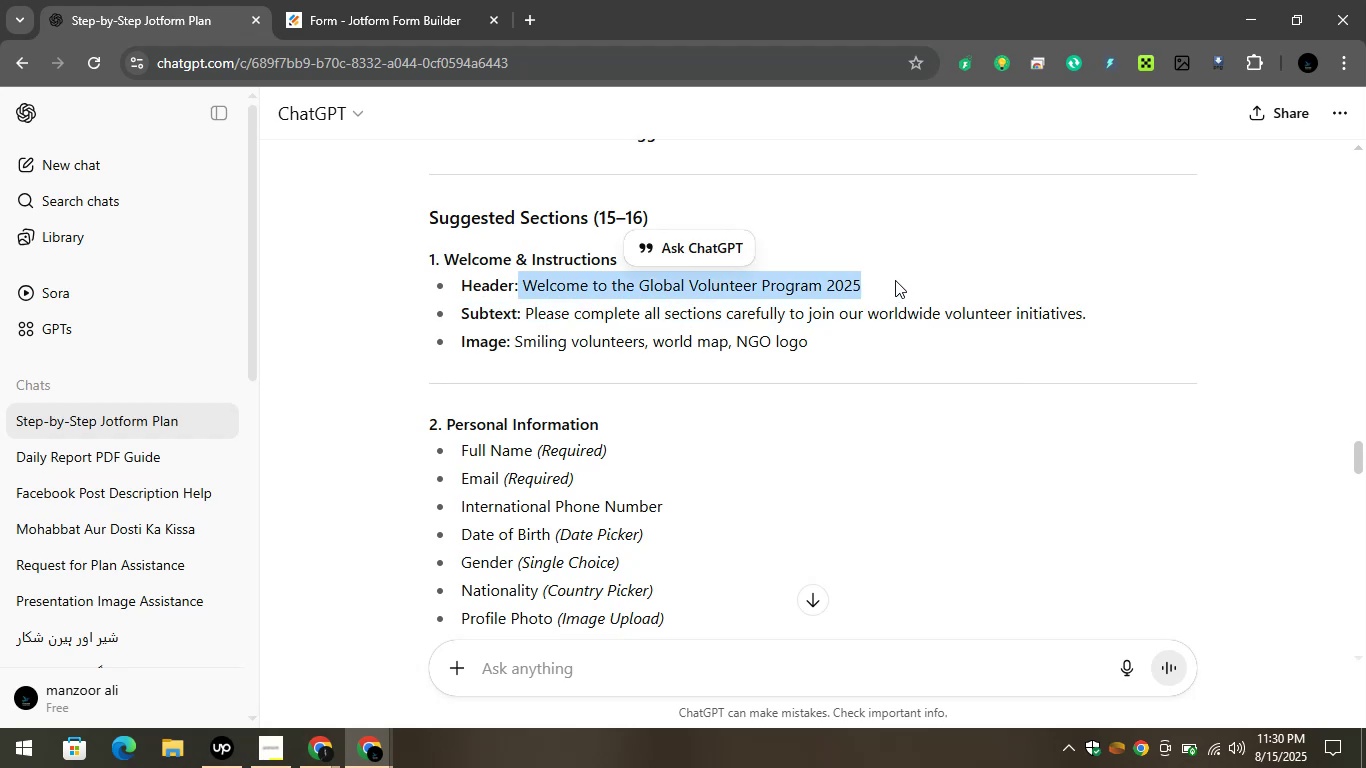 
key(Control+C)
 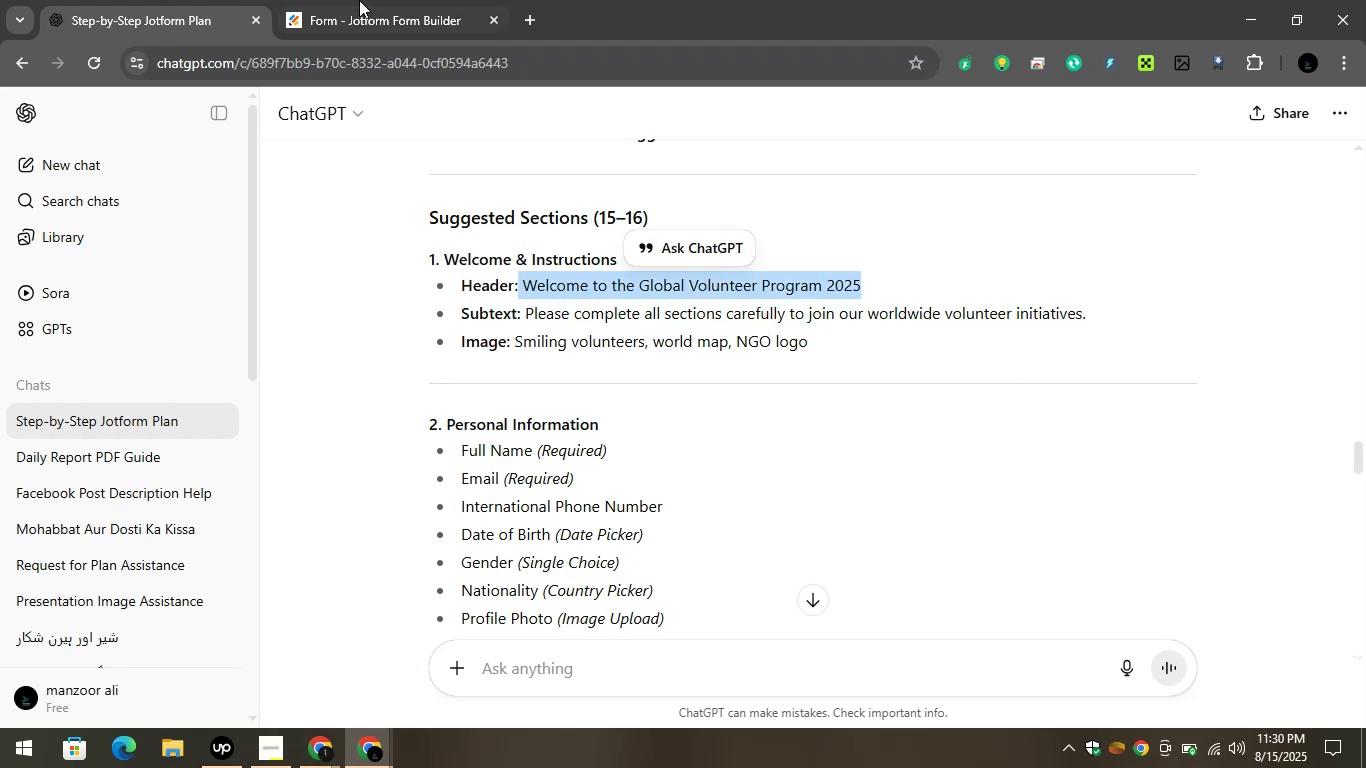 
left_click([359, 0])
 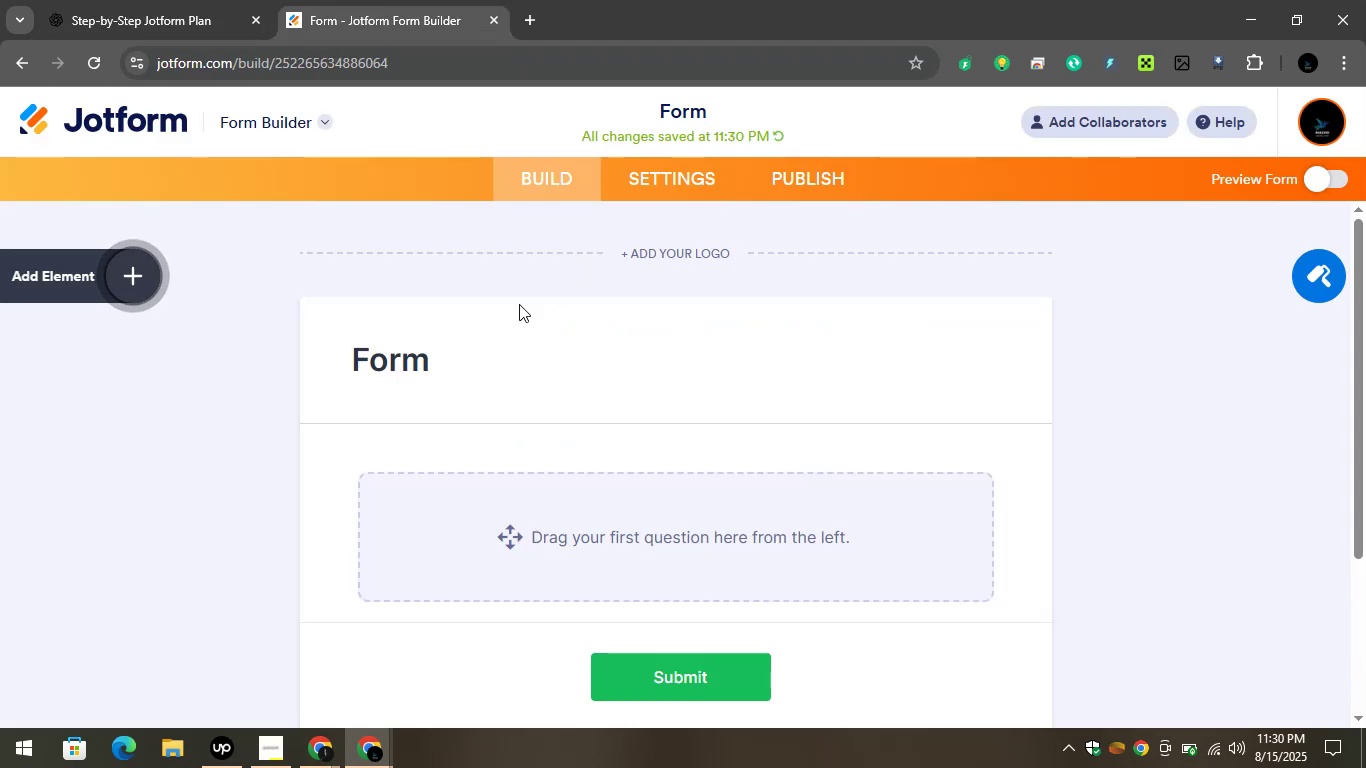 
left_click([403, 351])
 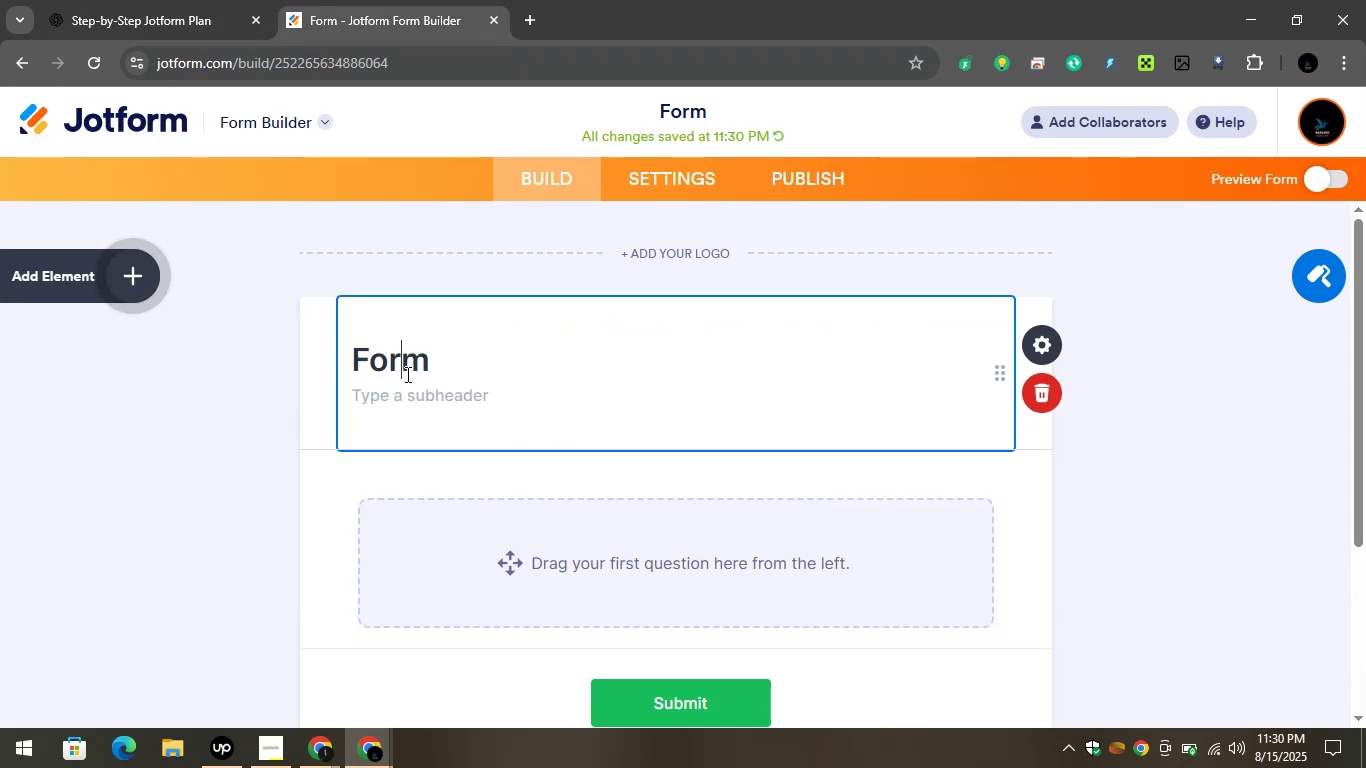 
key(Control+A)
 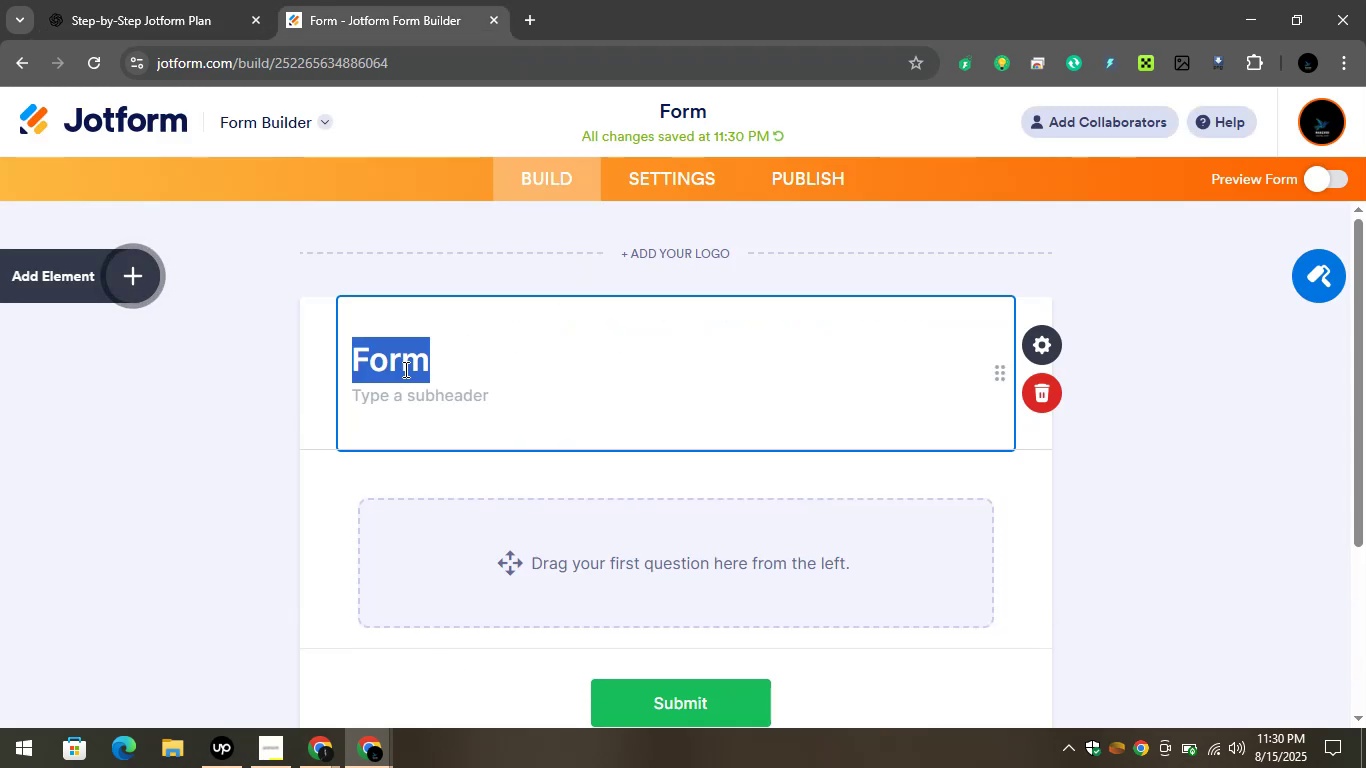 
key(Control+V)
 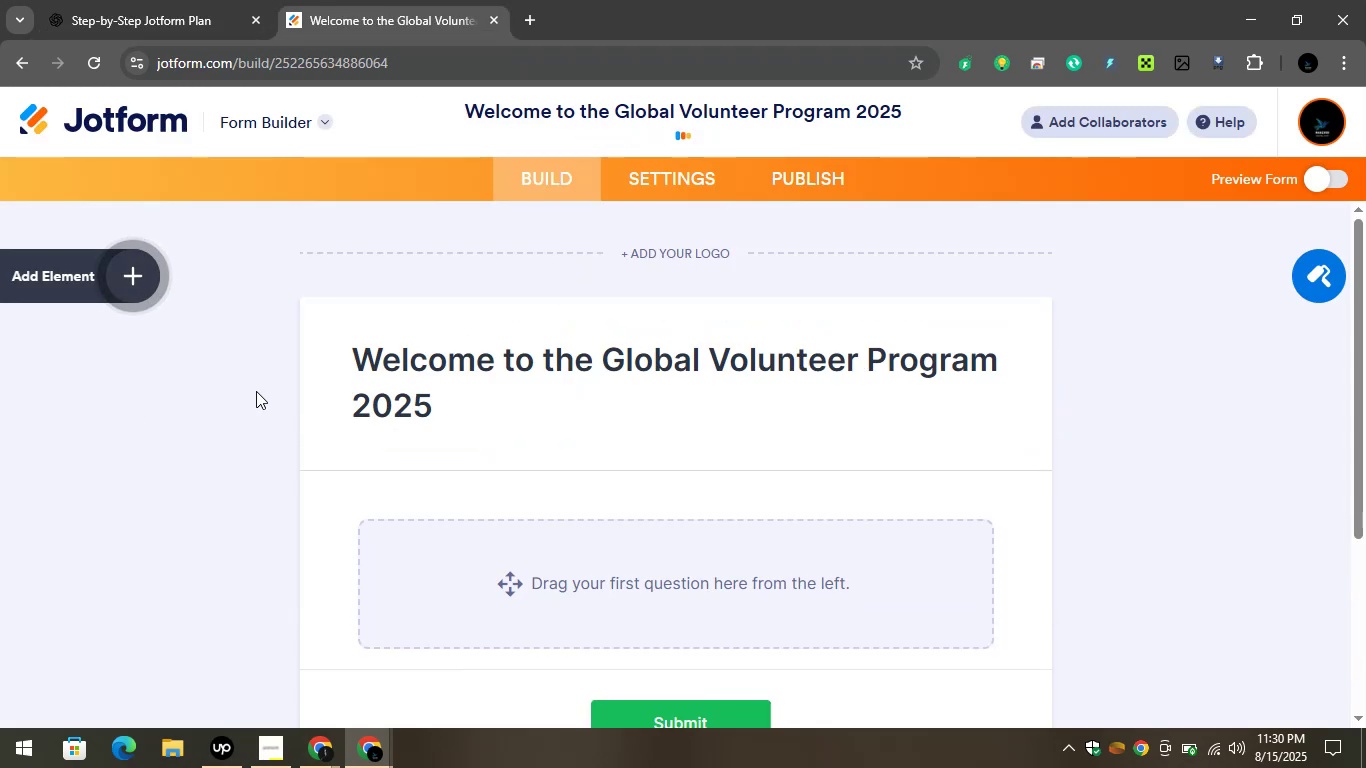 
left_click([196, 0])
 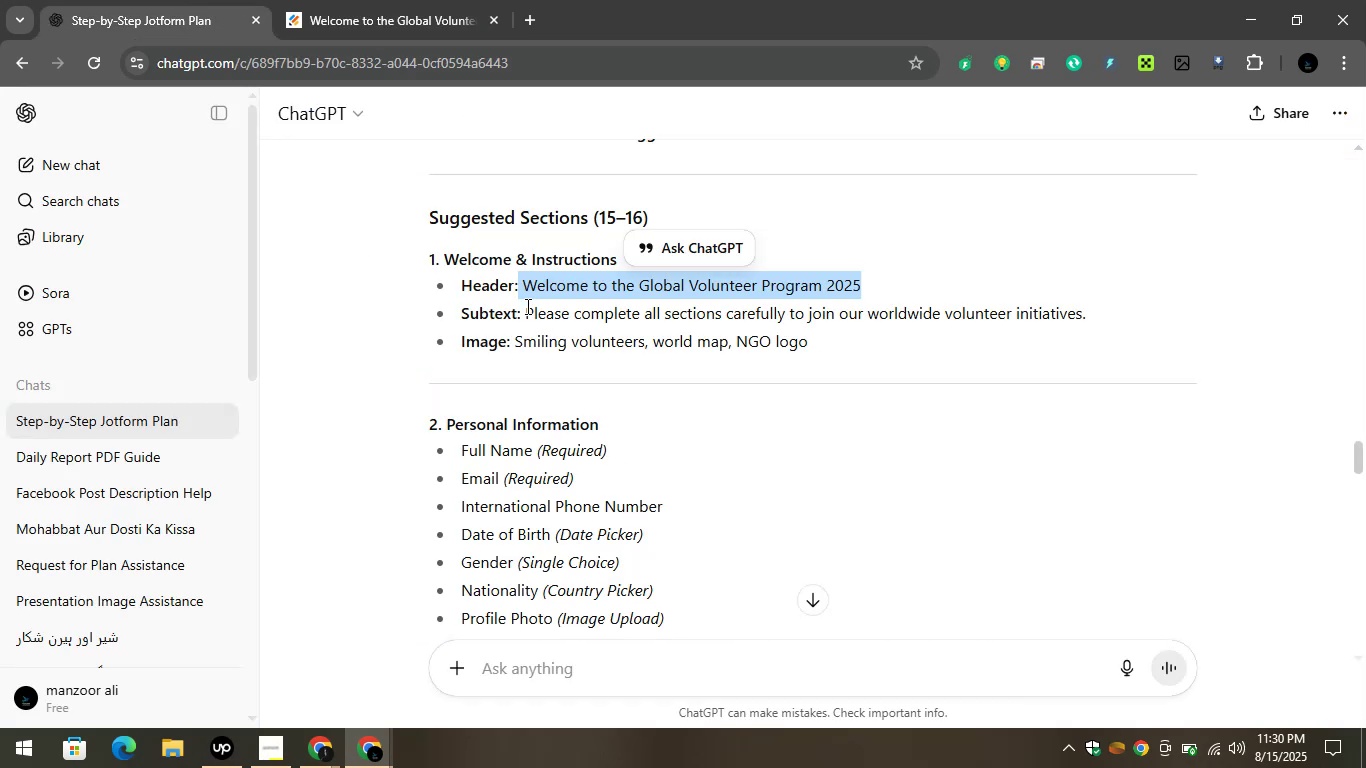 
left_click_drag(start_coordinate=[532, 307], to_coordinate=[1109, 314])
 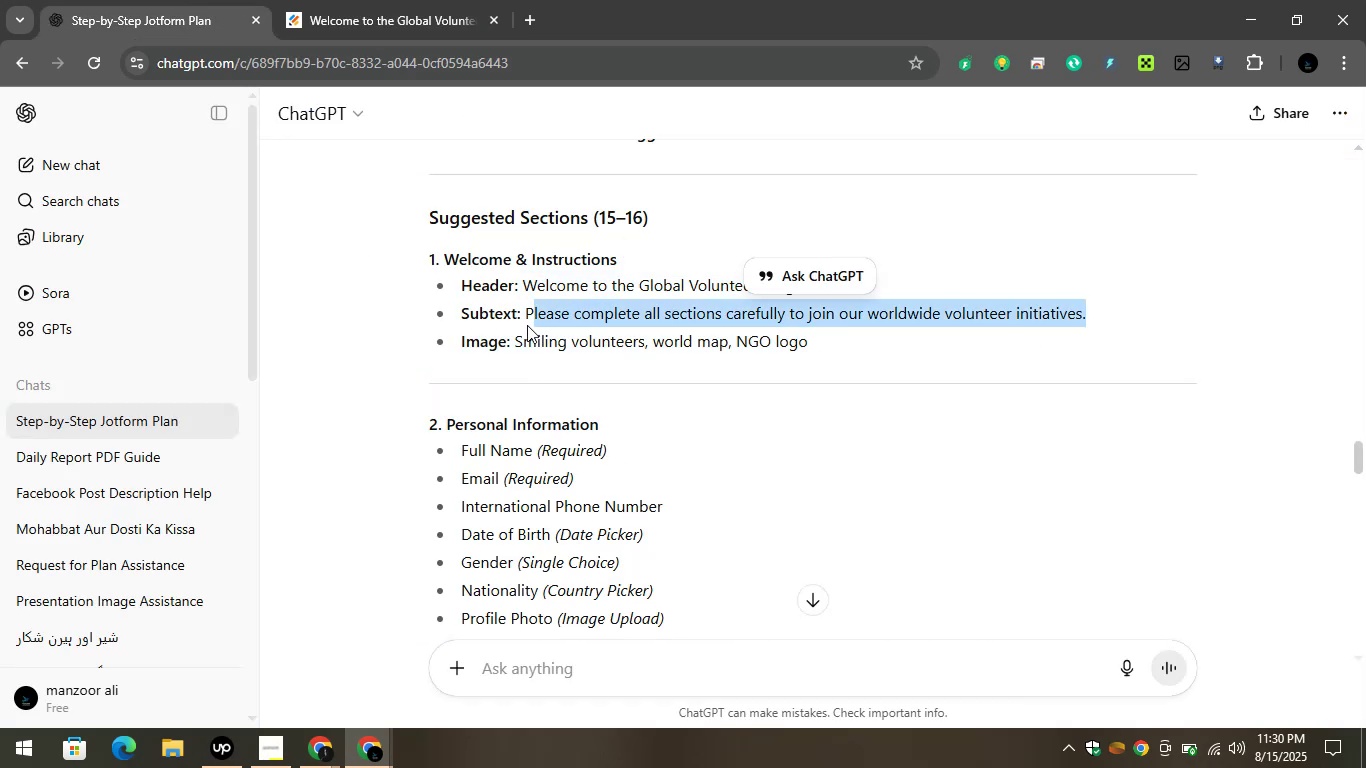 
left_click_drag(start_coordinate=[526, 317], to_coordinate=[1087, 311])
 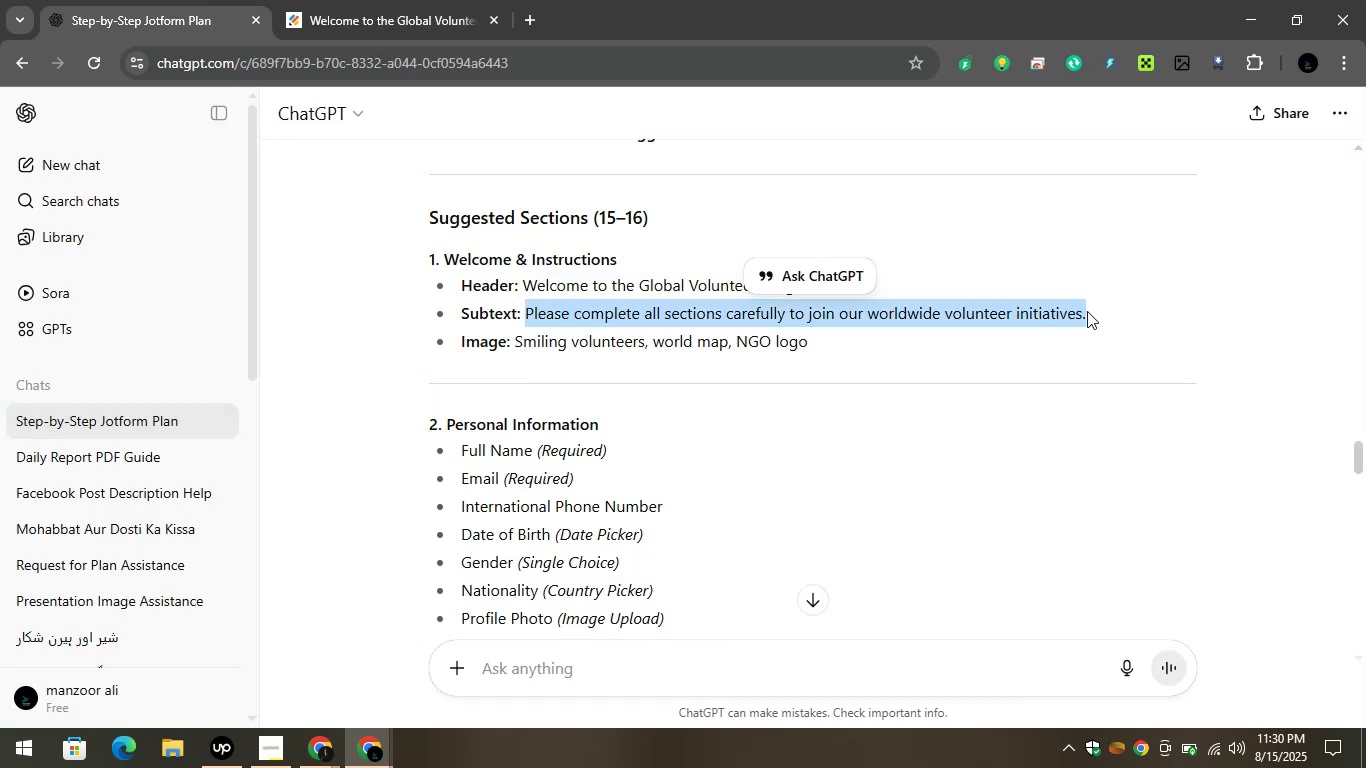 
key(Control+C)
 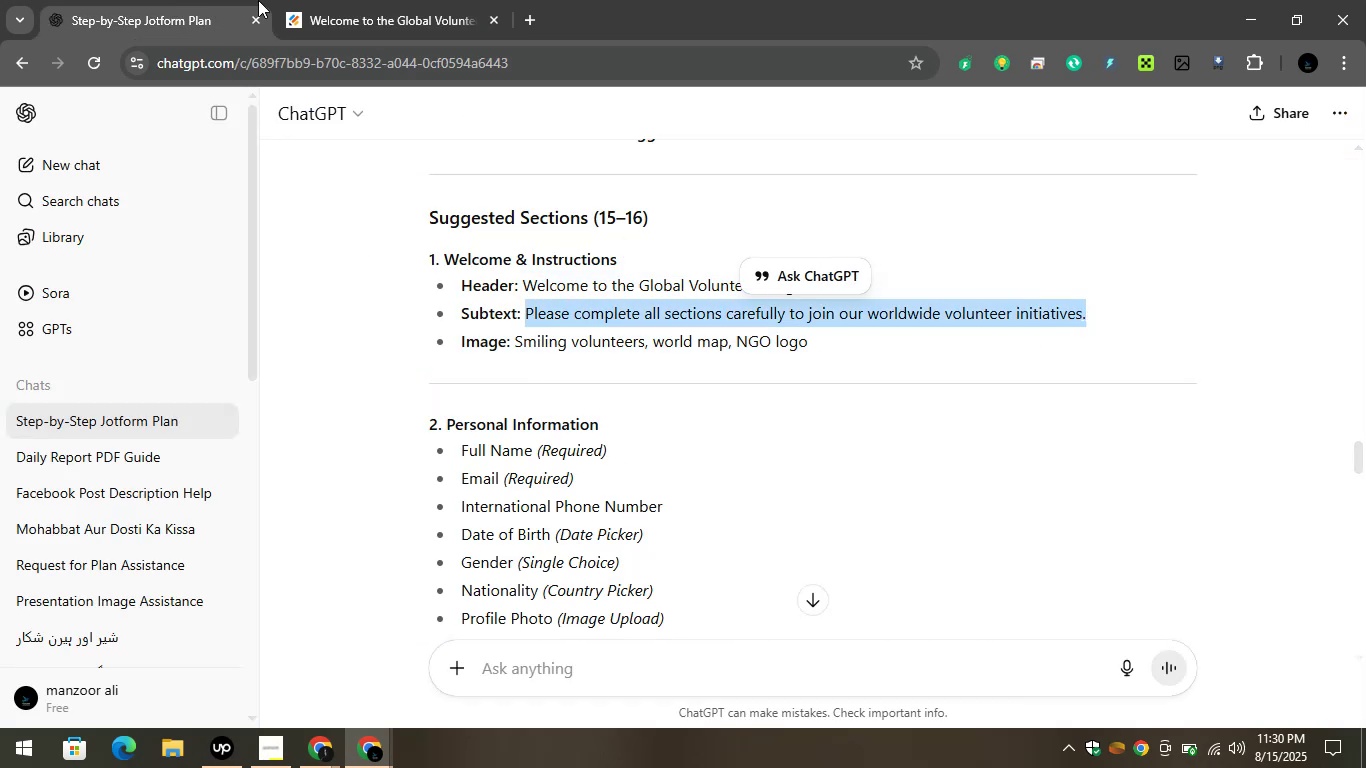 
left_click([327, 0])
 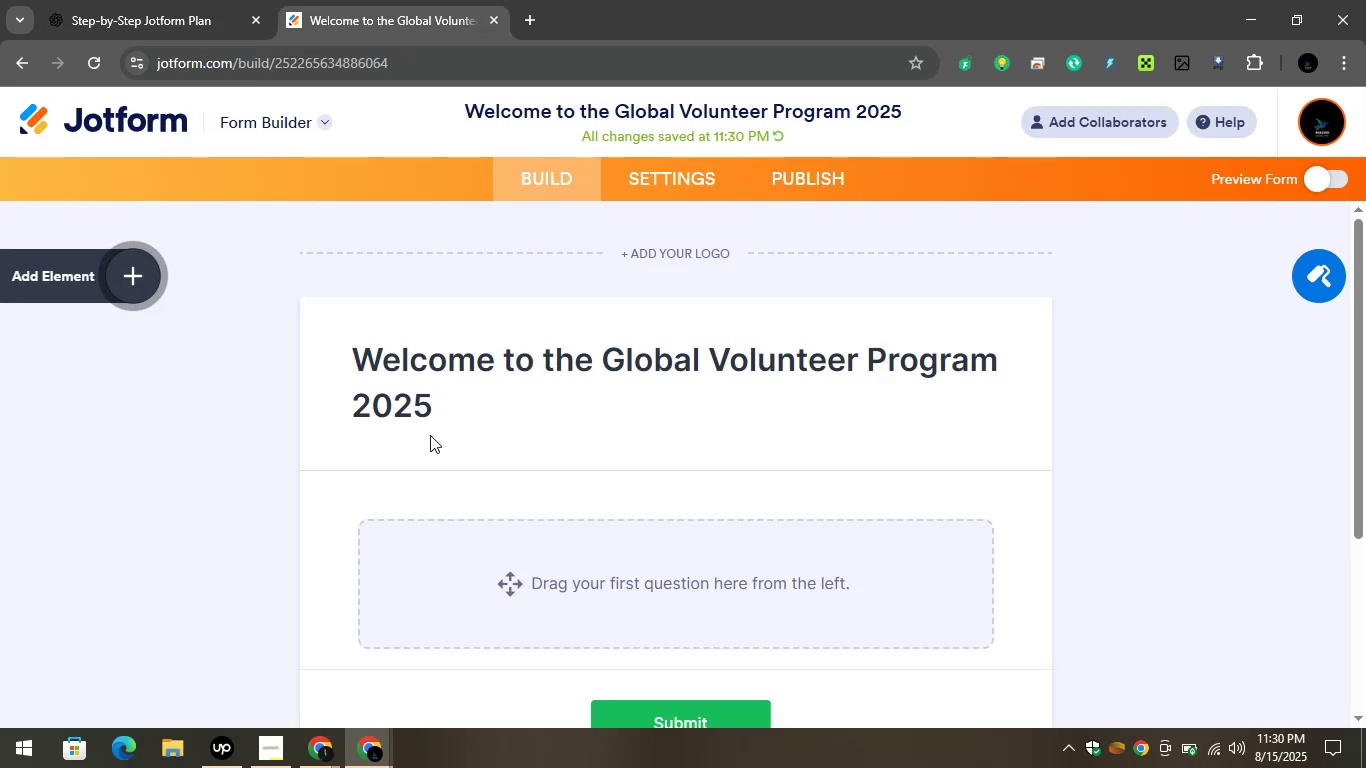 
left_click([431, 435])
 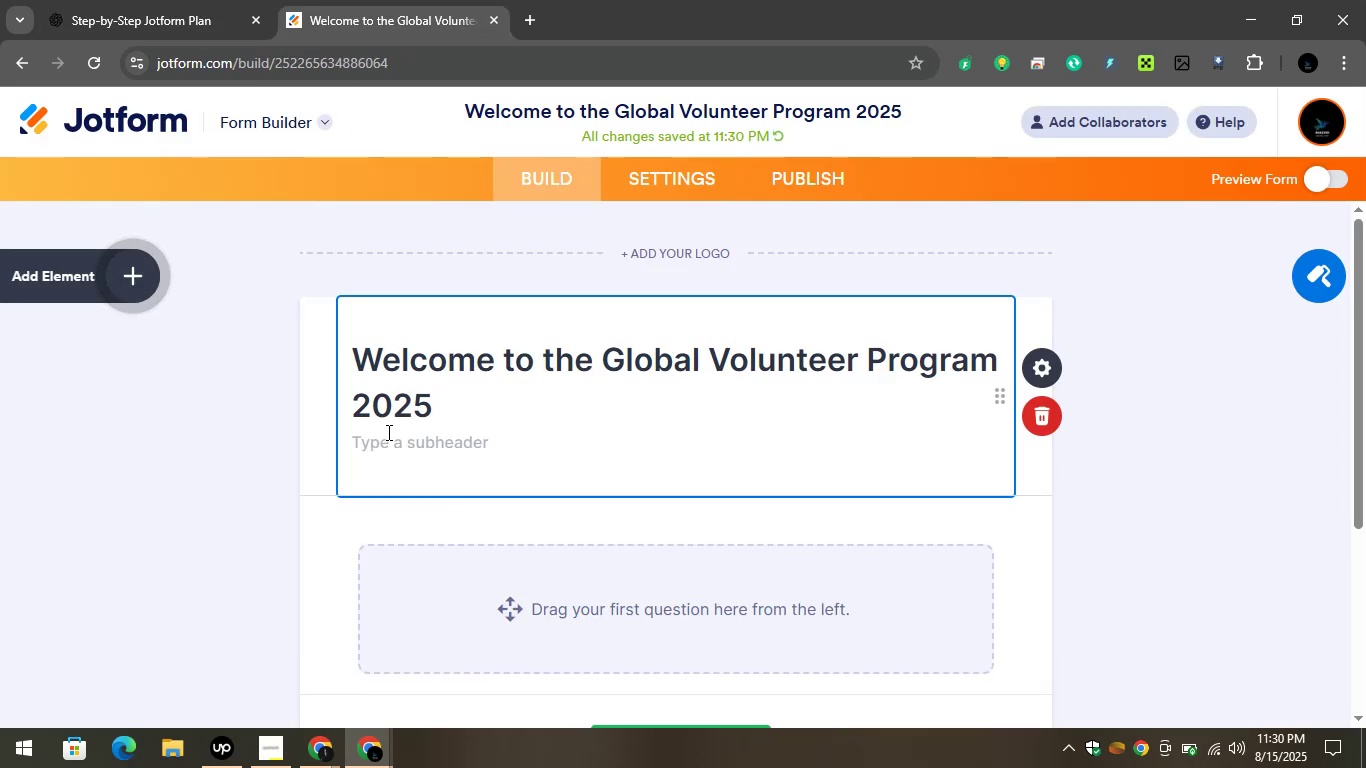 
left_click([387, 432])
 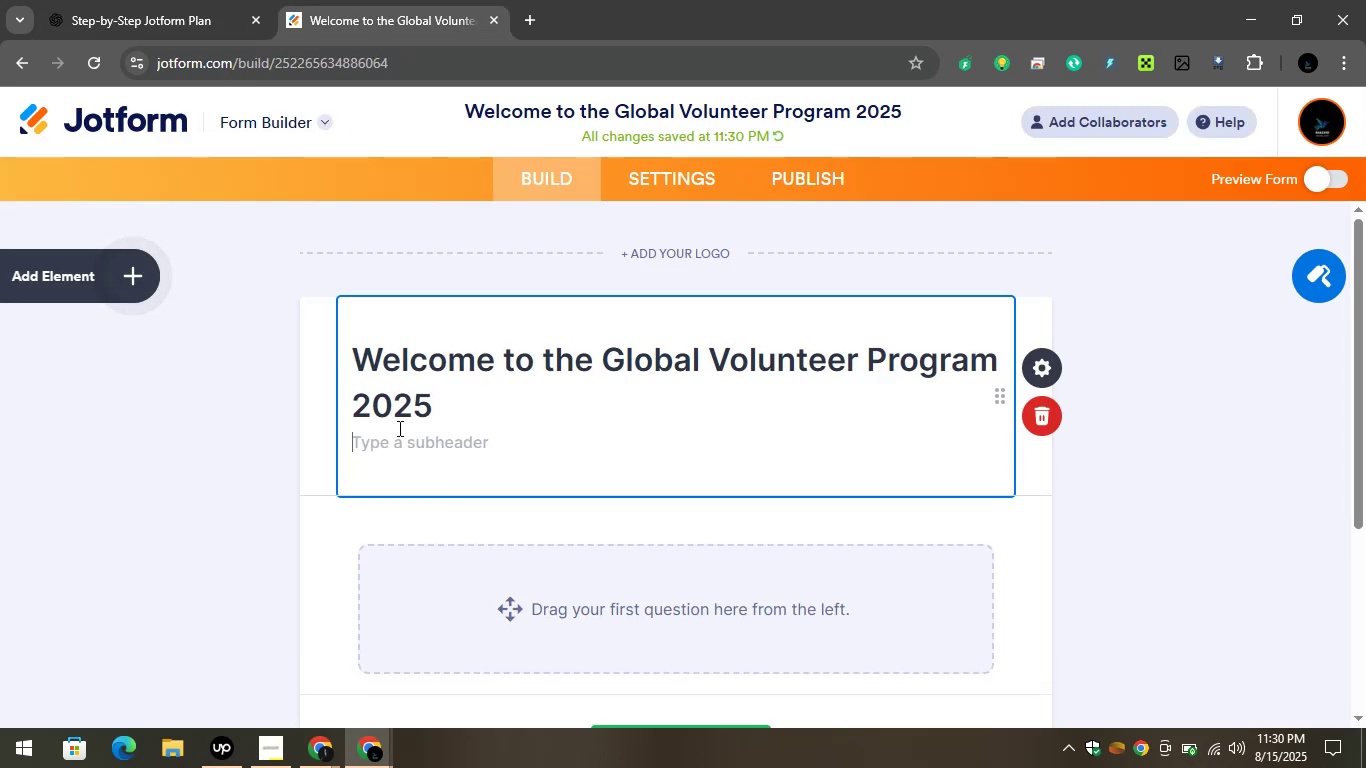 
key(Control+V)
 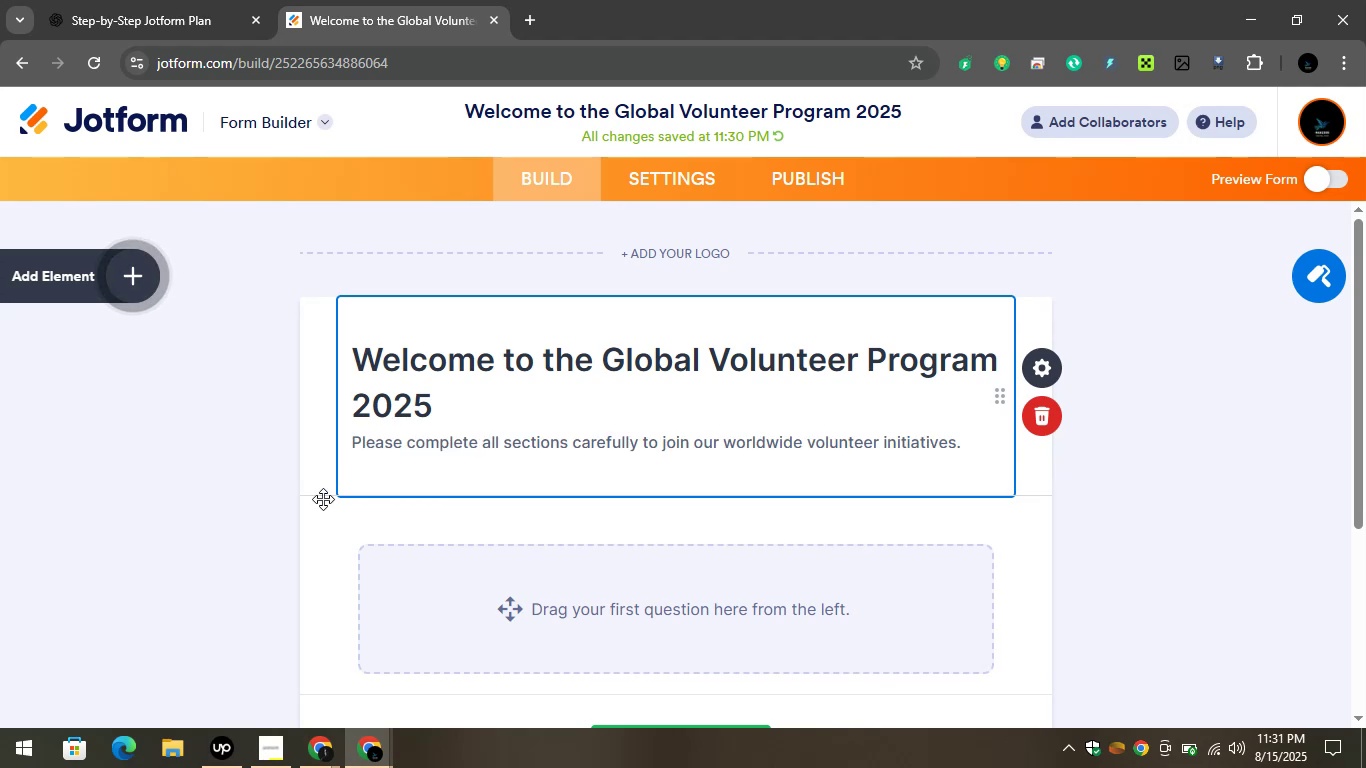 
left_click([314, 513])
 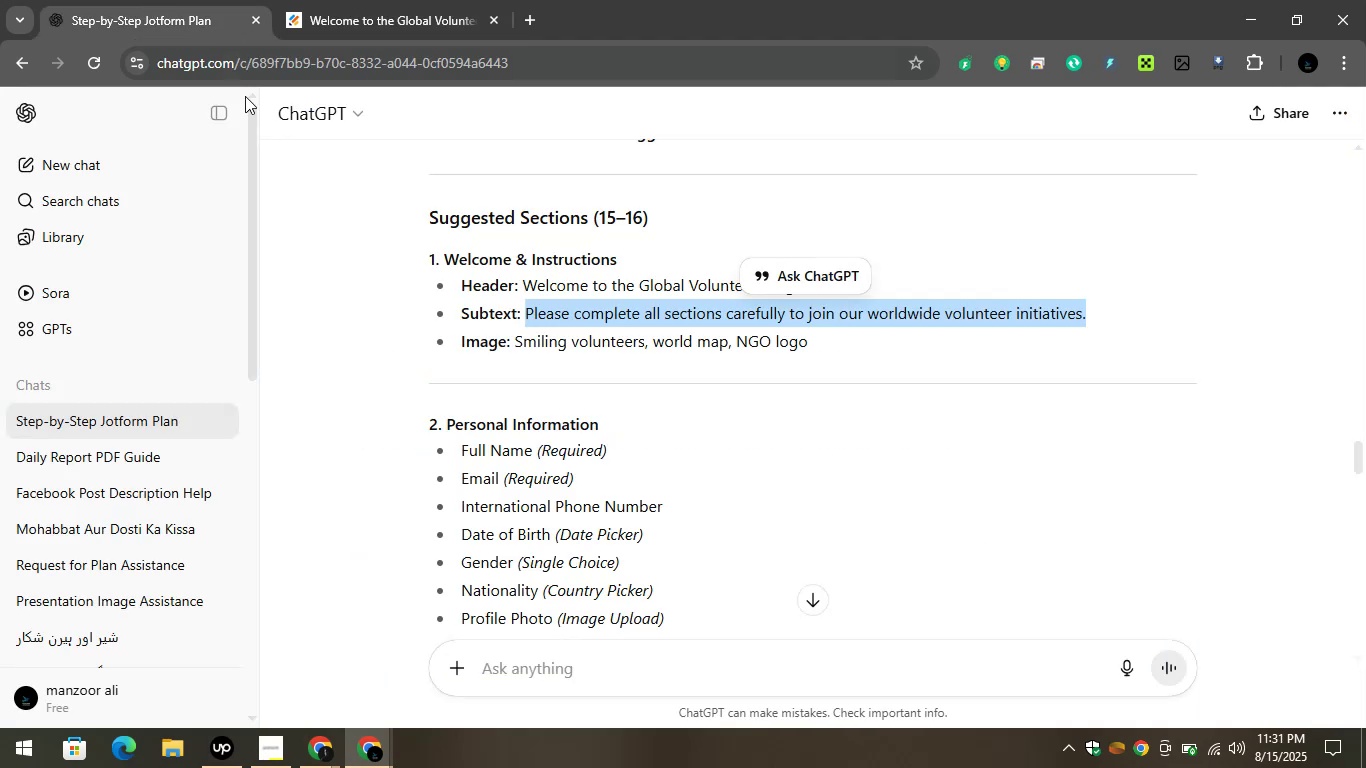 
left_click([600, 375])
 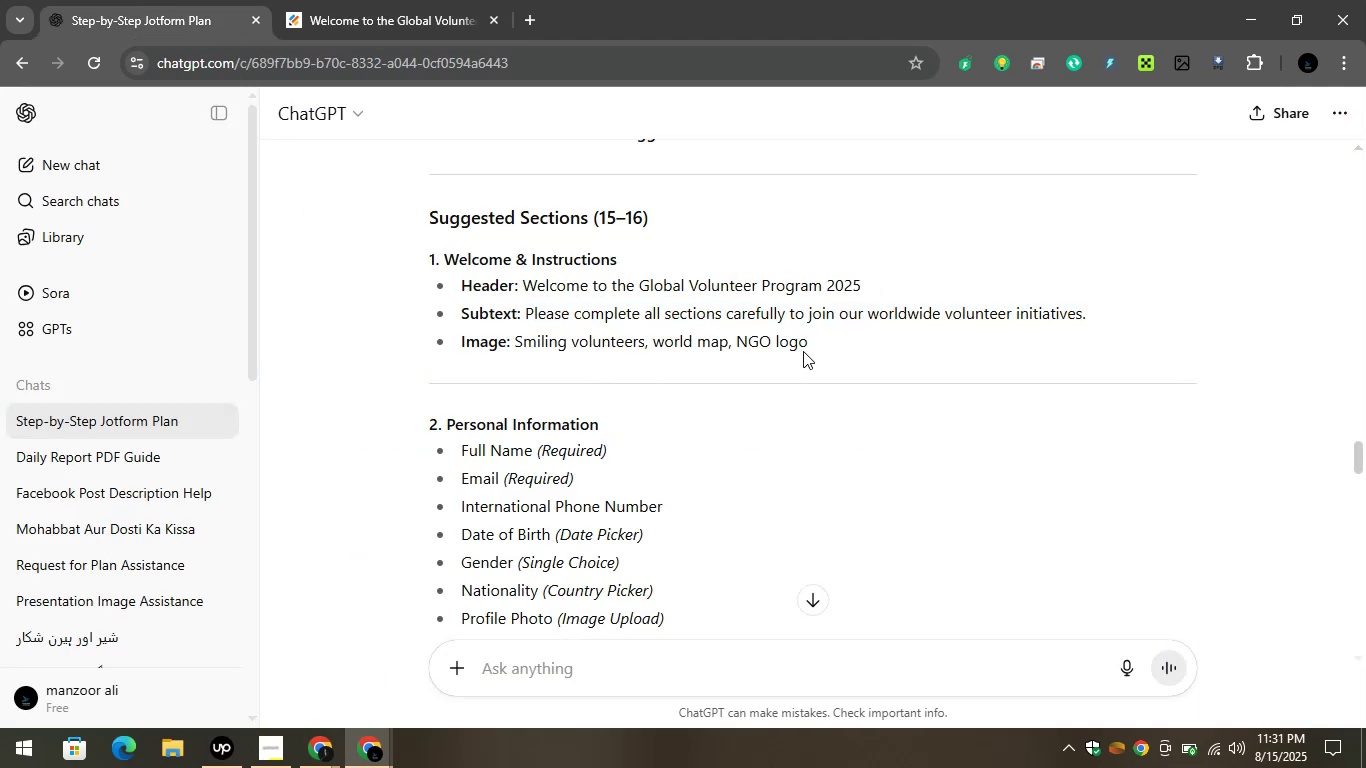 
left_click_drag(start_coordinate=[816, 344], to_coordinate=[512, 347])
 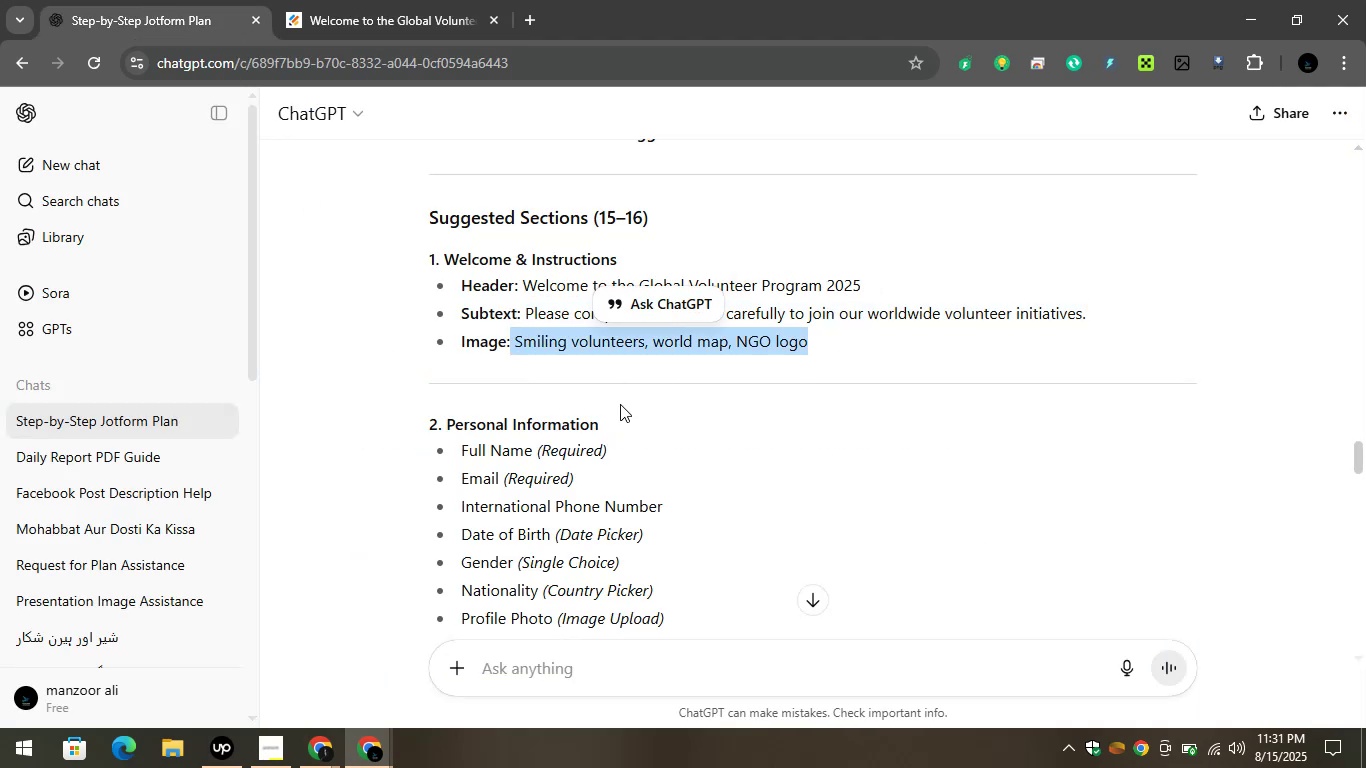 
left_click([620, 403])
 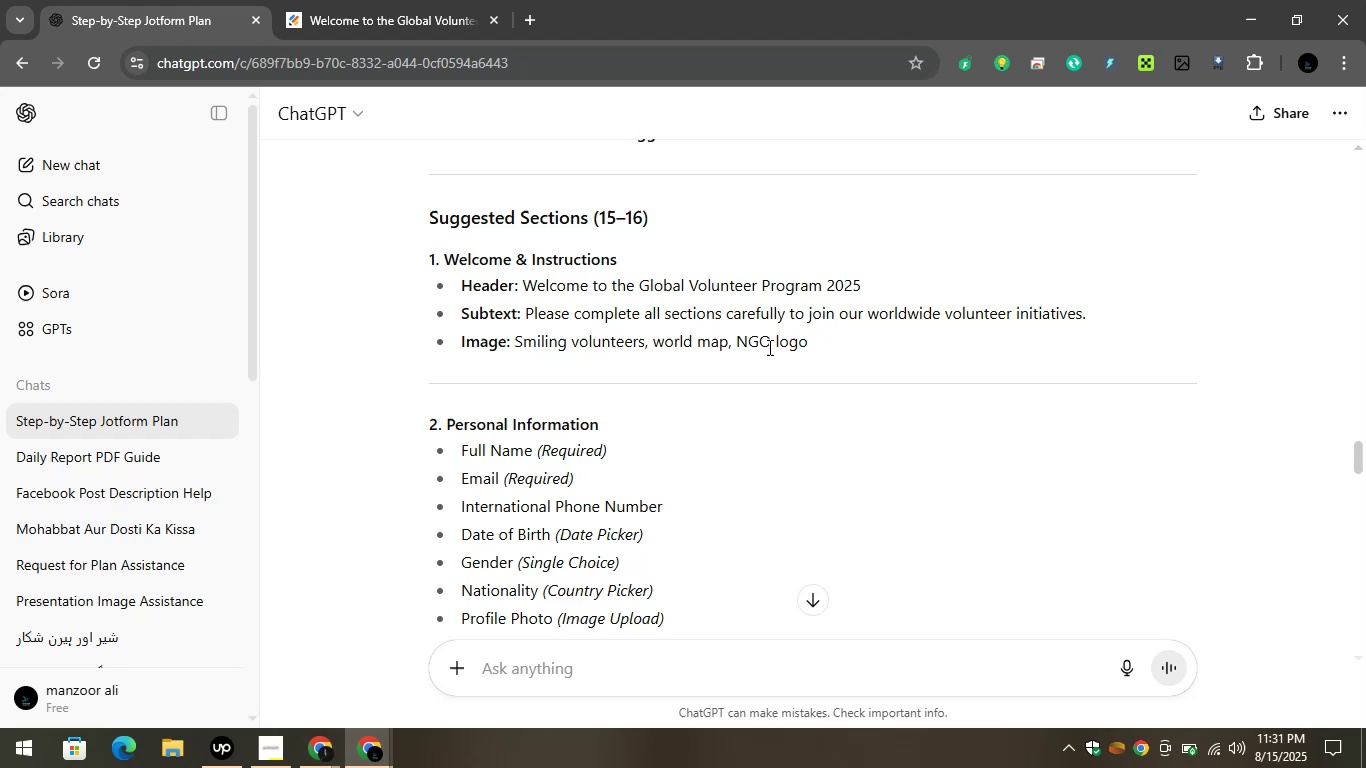 
left_click_drag(start_coordinate=[768, 346], to_coordinate=[554, 334])
 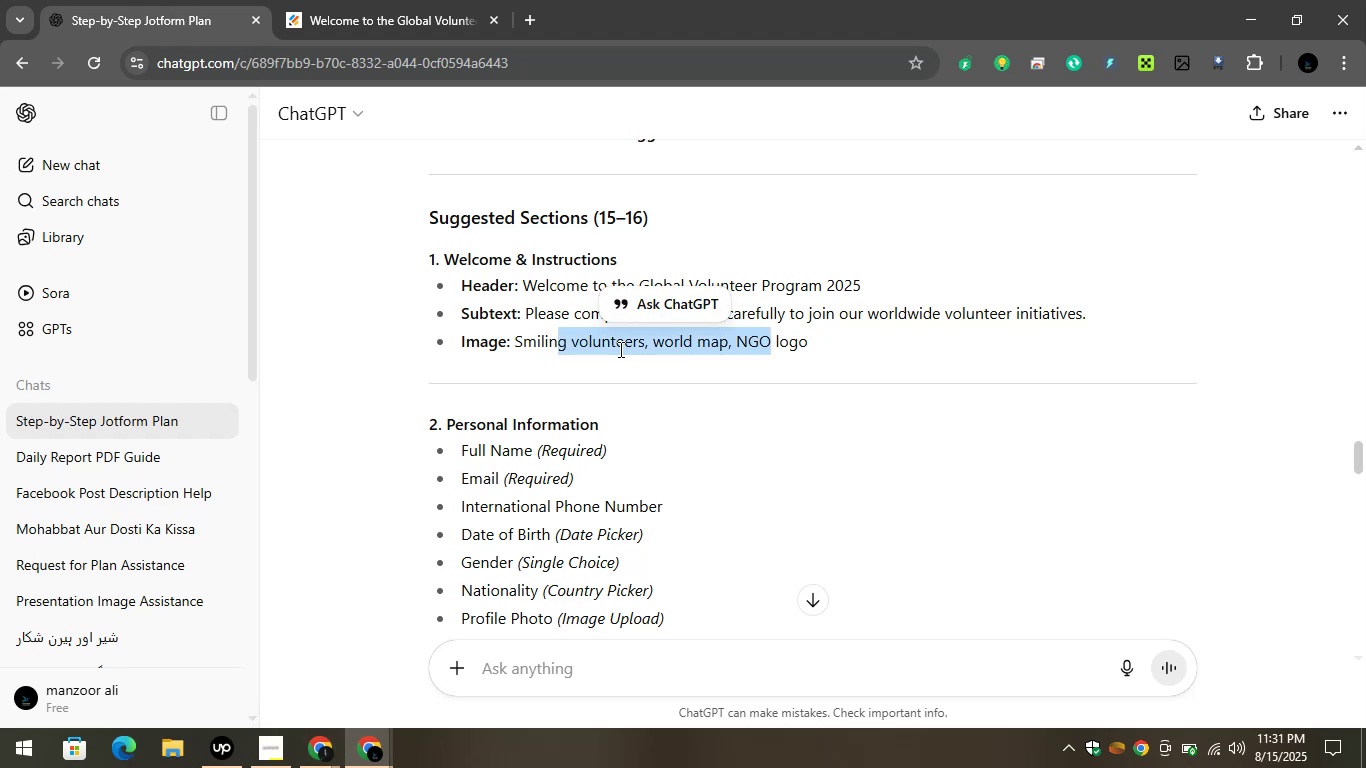 
left_click([619, 349])
 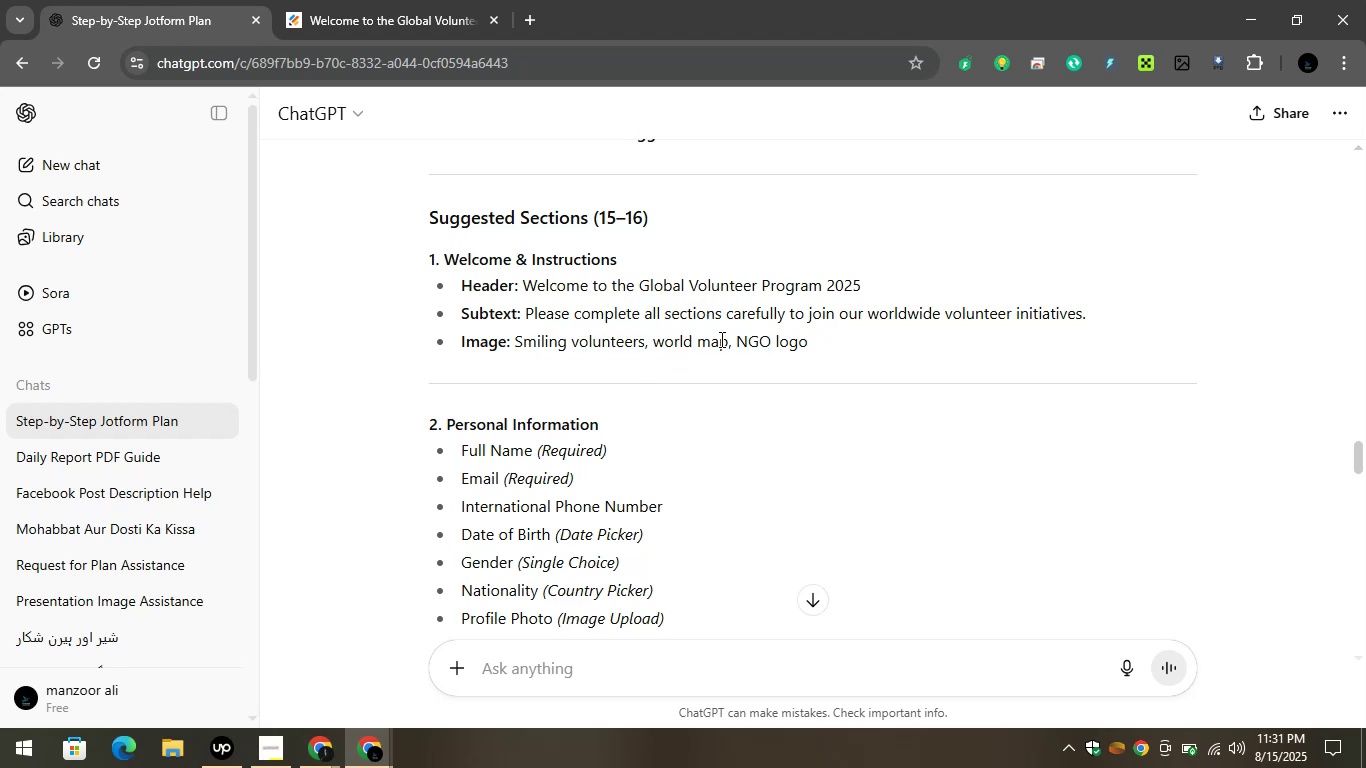 
left_click_drag(start_coordinate=[728, 342], to_coordinate=[514, 337])
 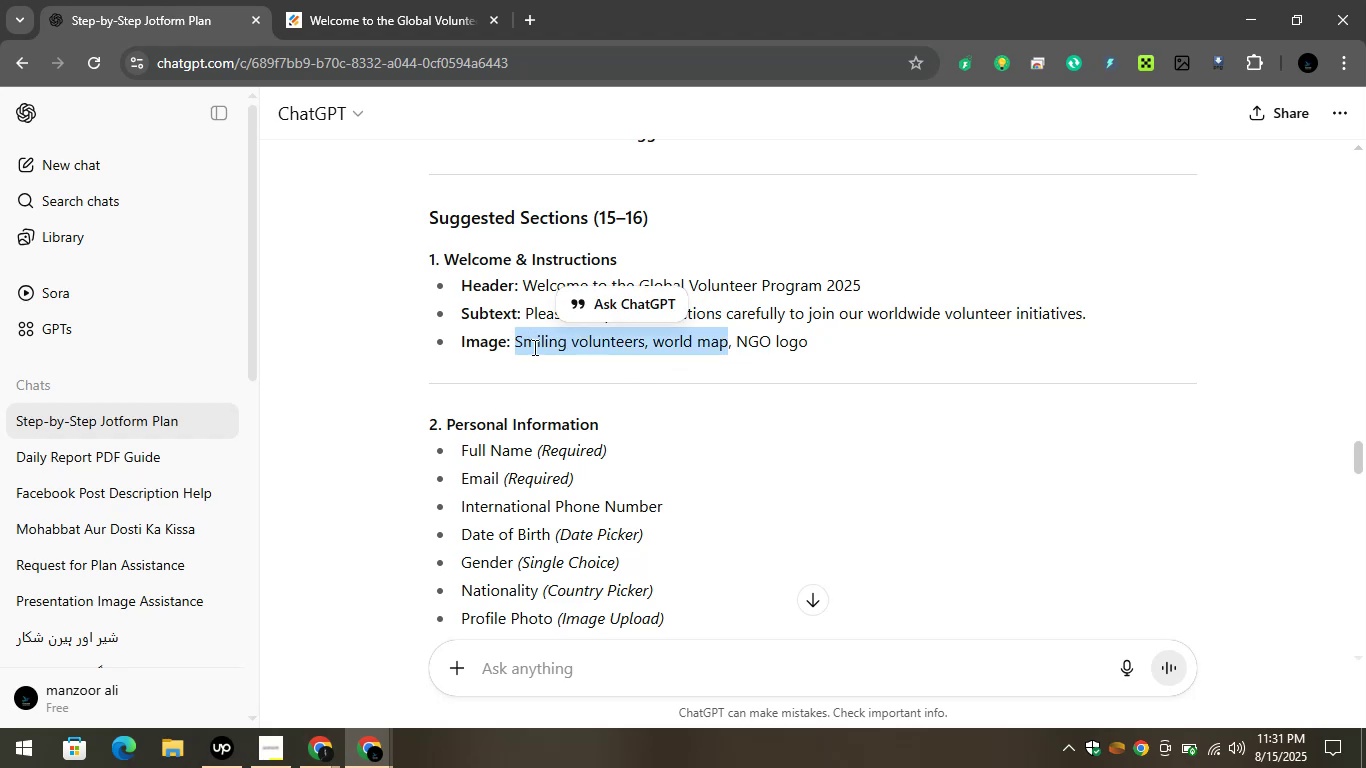 
left_click([538, 350])
 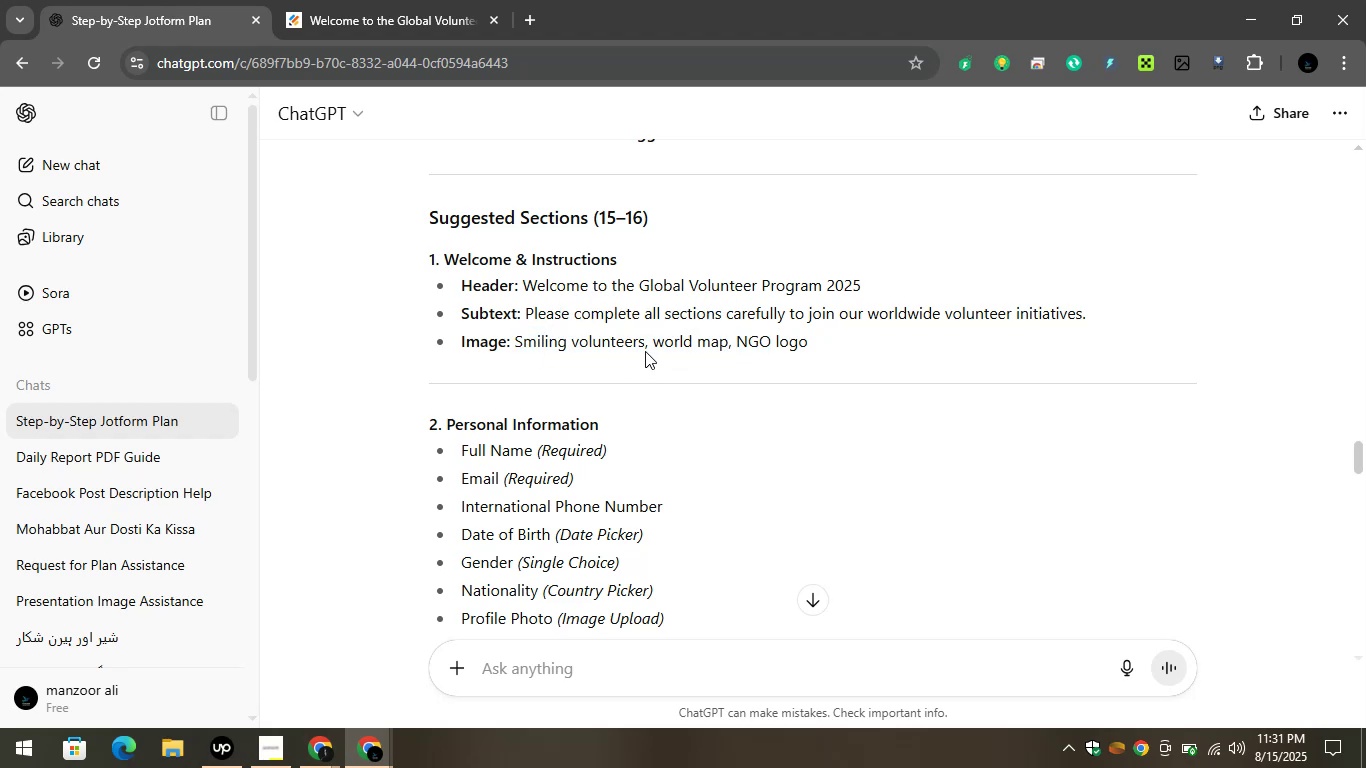 
left_click_drag(start_coordinate=[645, 349], to_coordinate=[517, 346])
 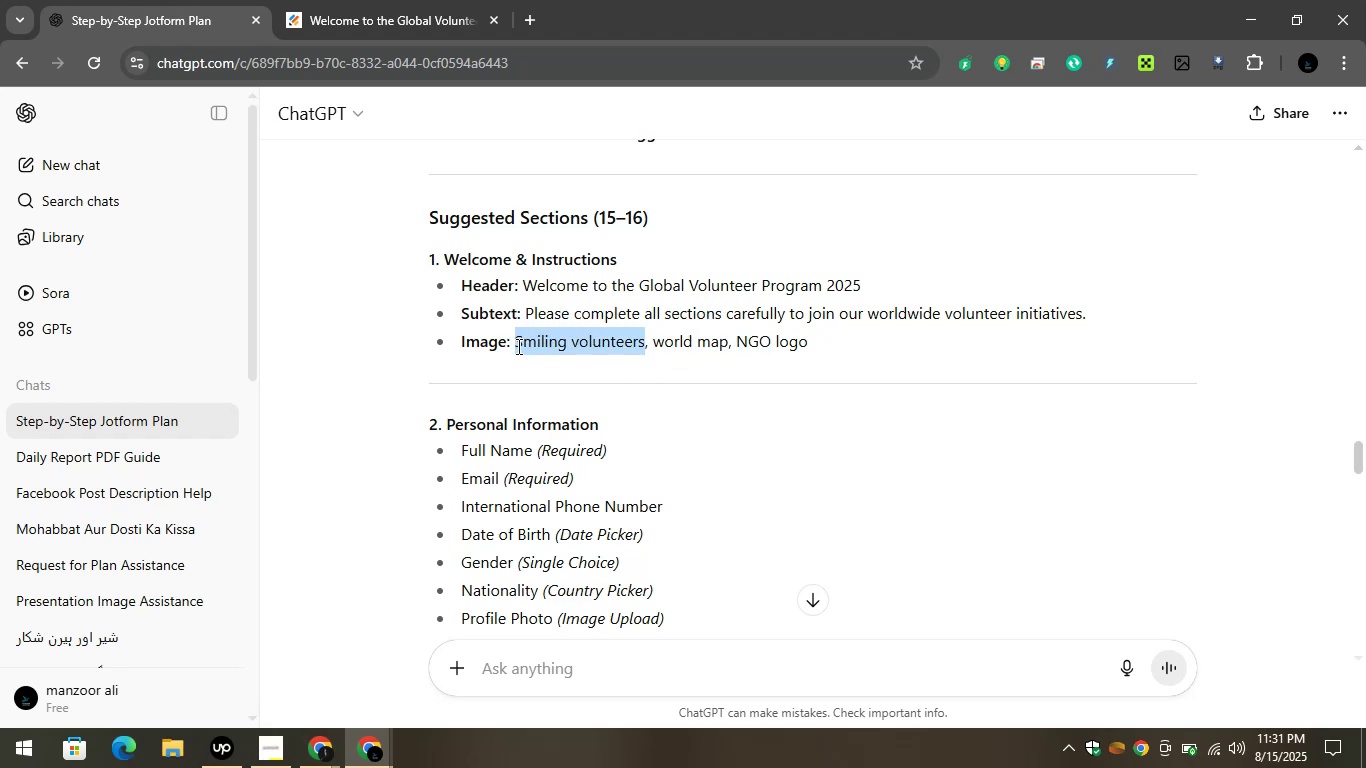 
key(Control+C)
 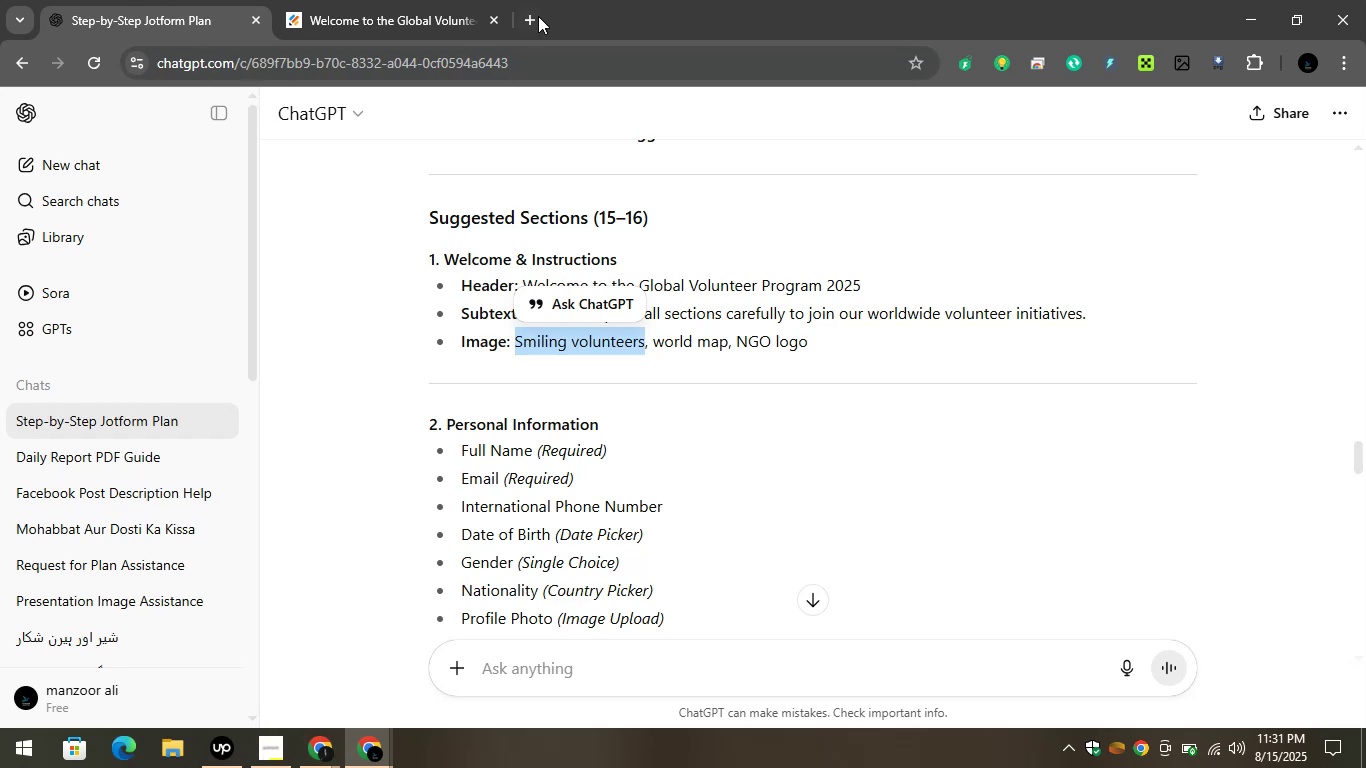 
left_click([536, 15])
 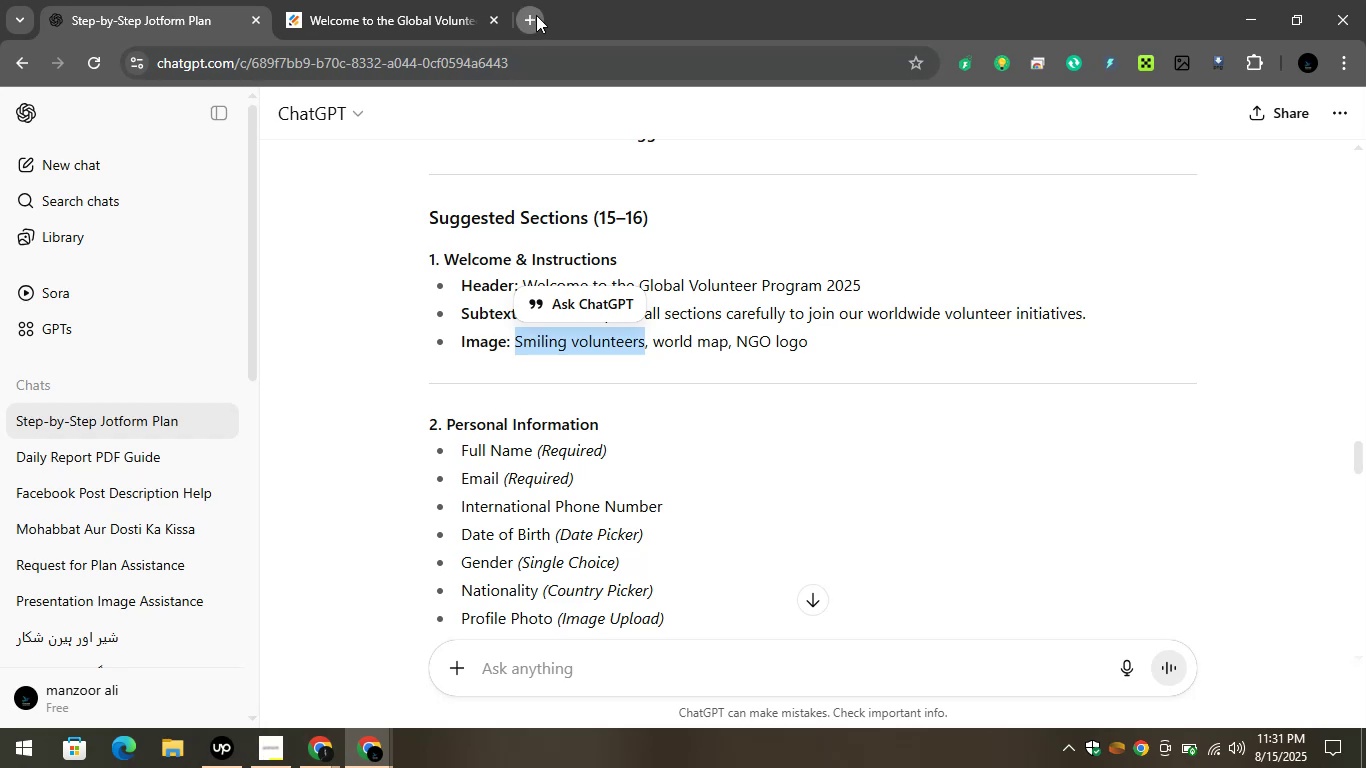 
key(Control+V)
 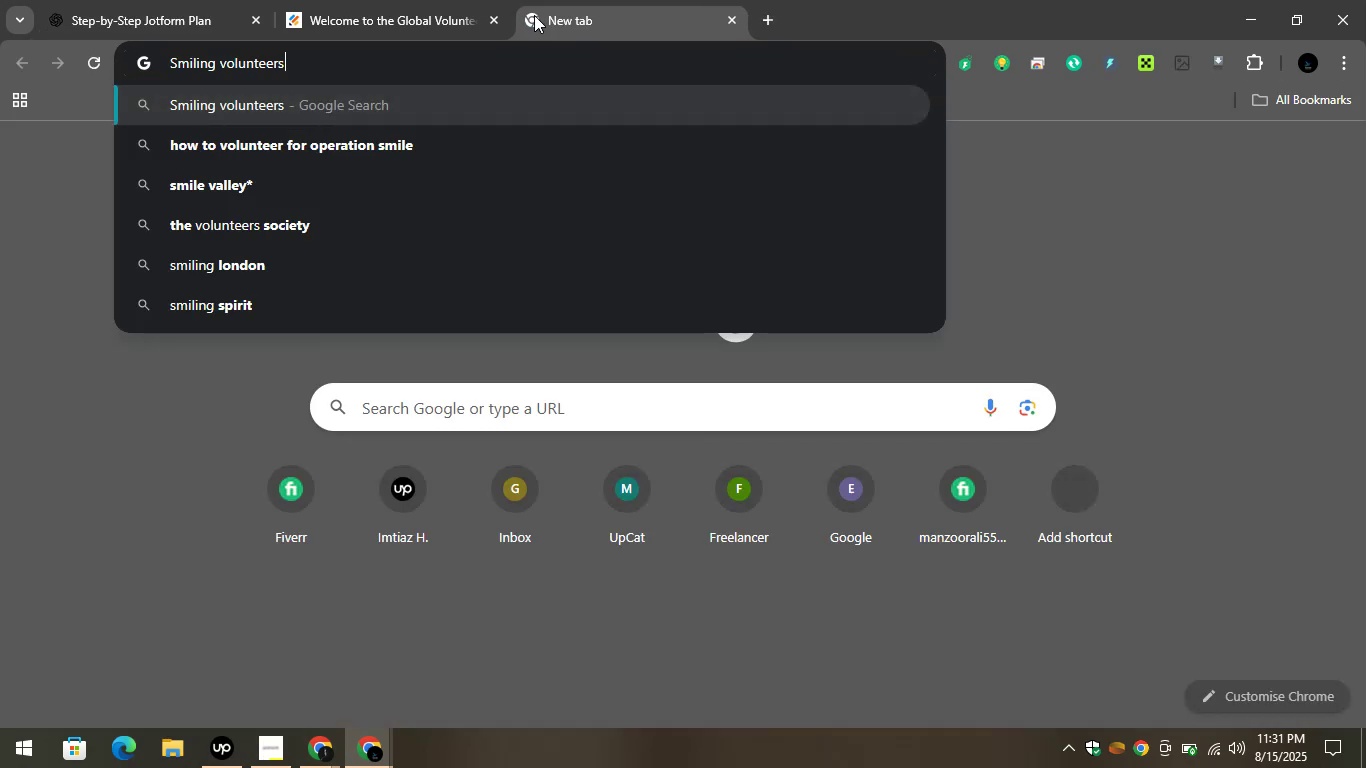 
key(Enter)
 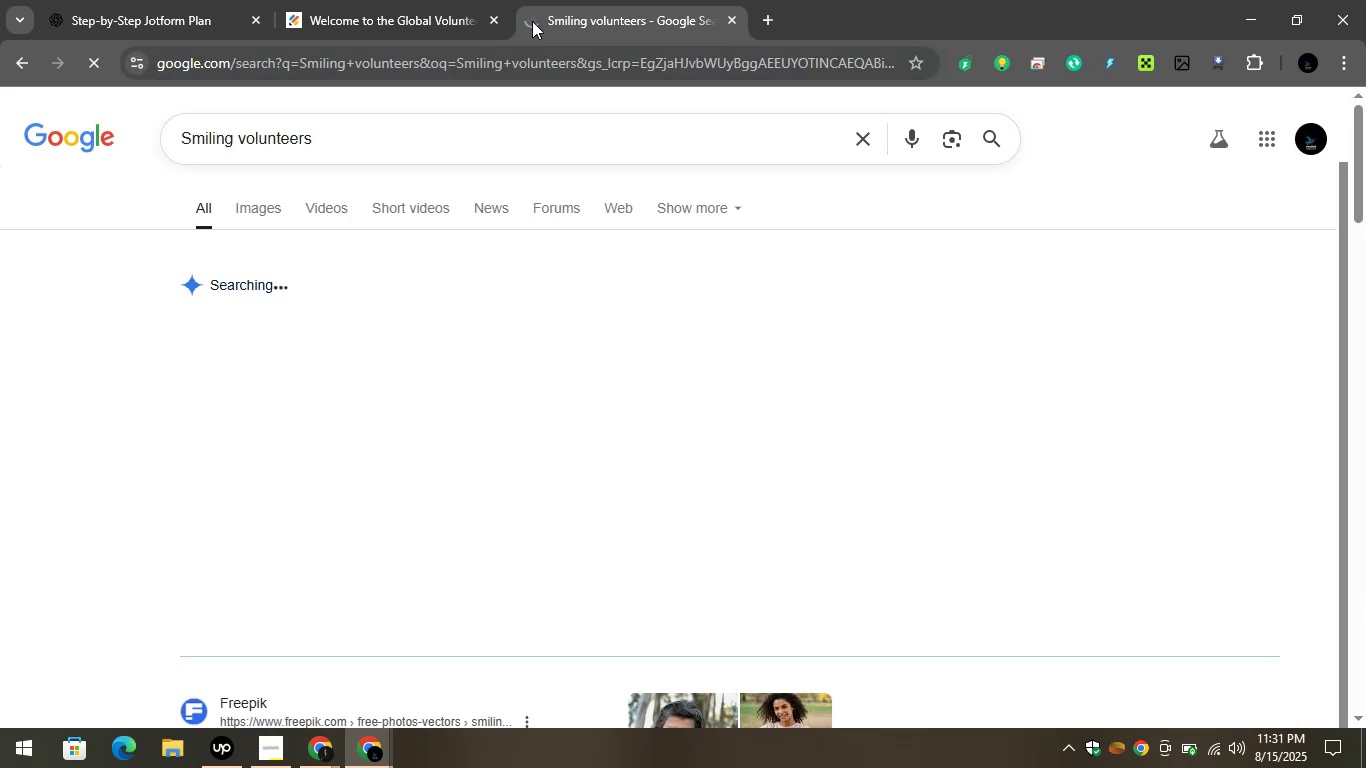 
left_click([252, 215])
 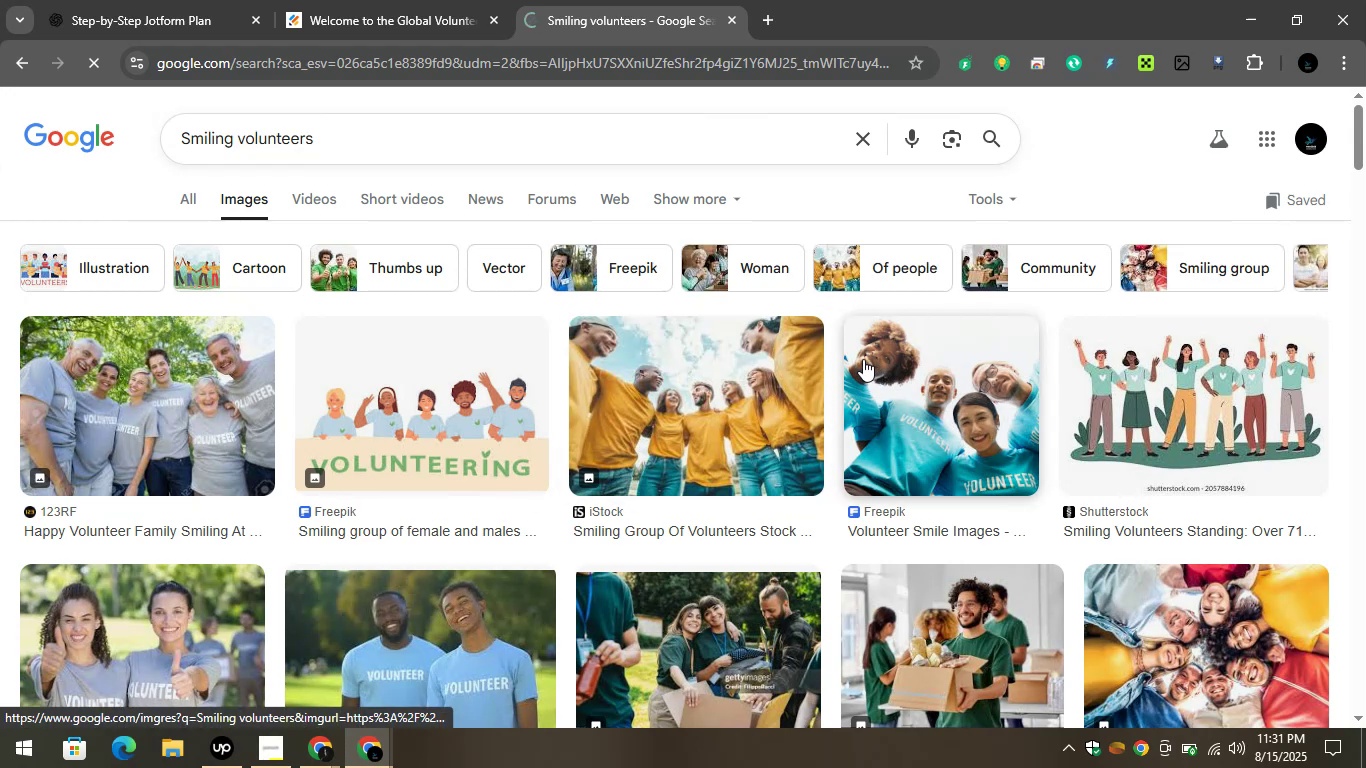 
wait(7.72)
 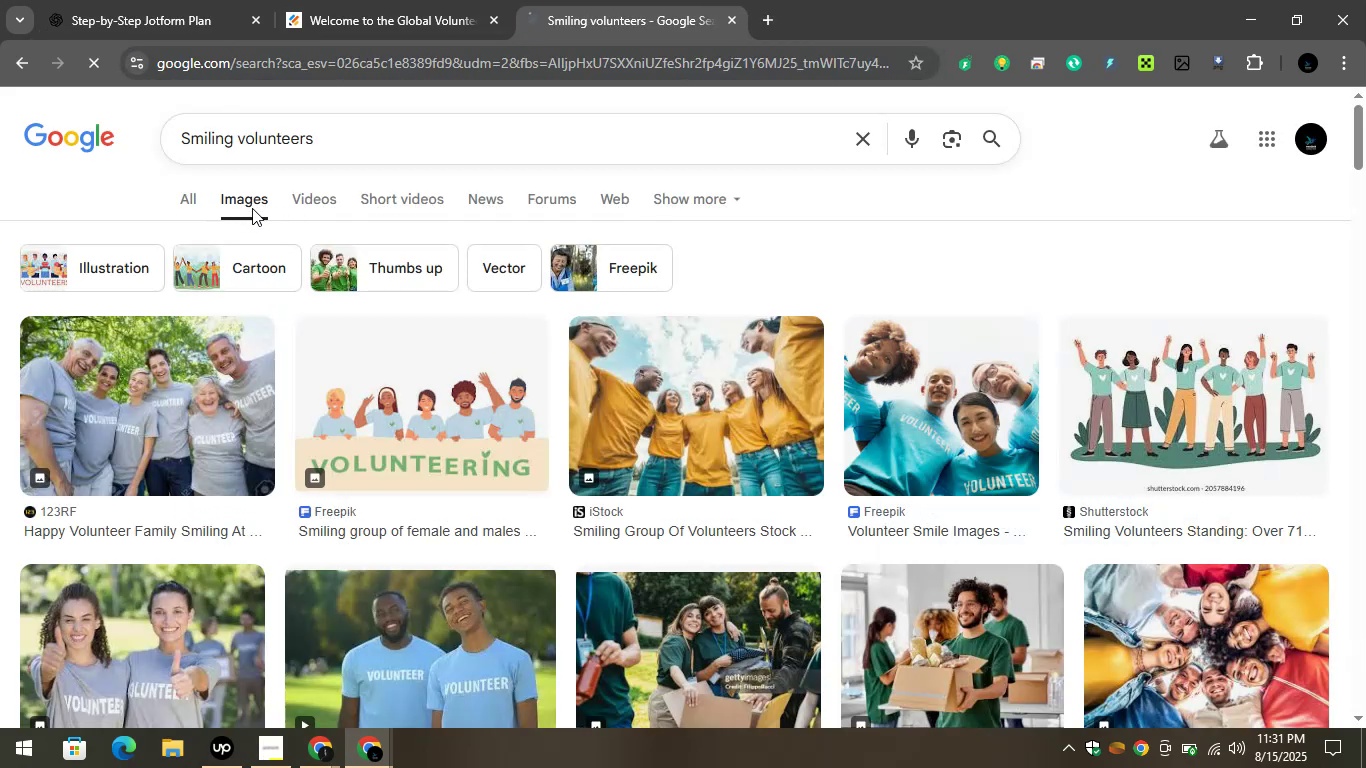 
left_click([124, 389])
 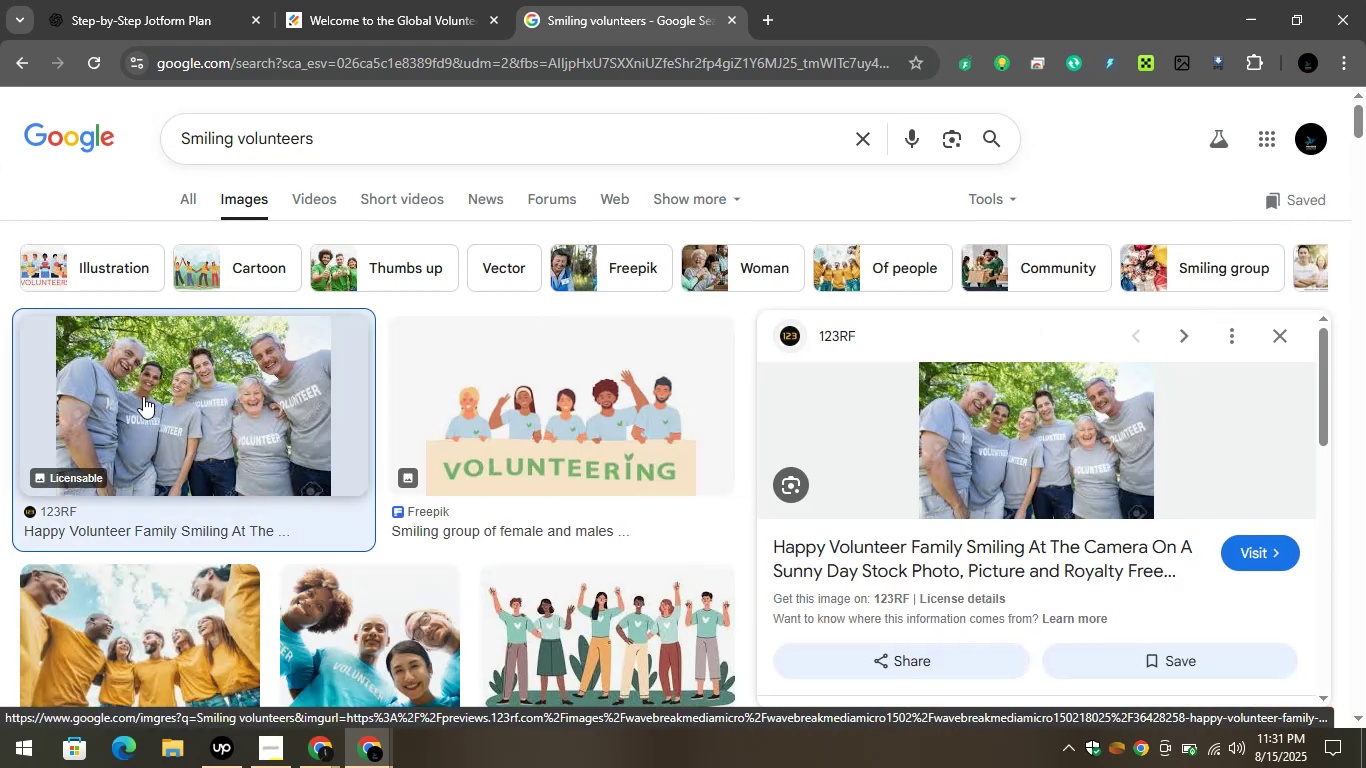 
scroll: coordinate [200, 416], scroll_direction: down, amount: 2.0
 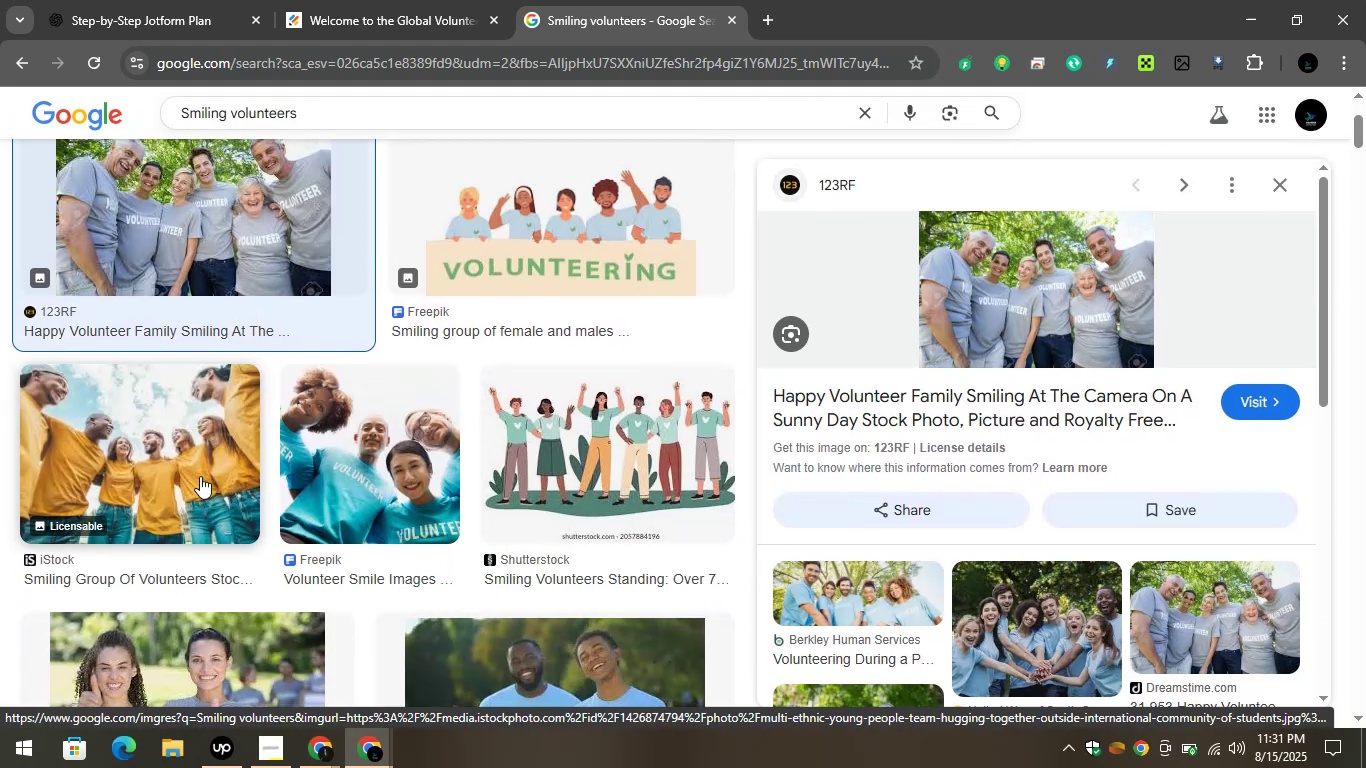 
left_click([370, 487])
 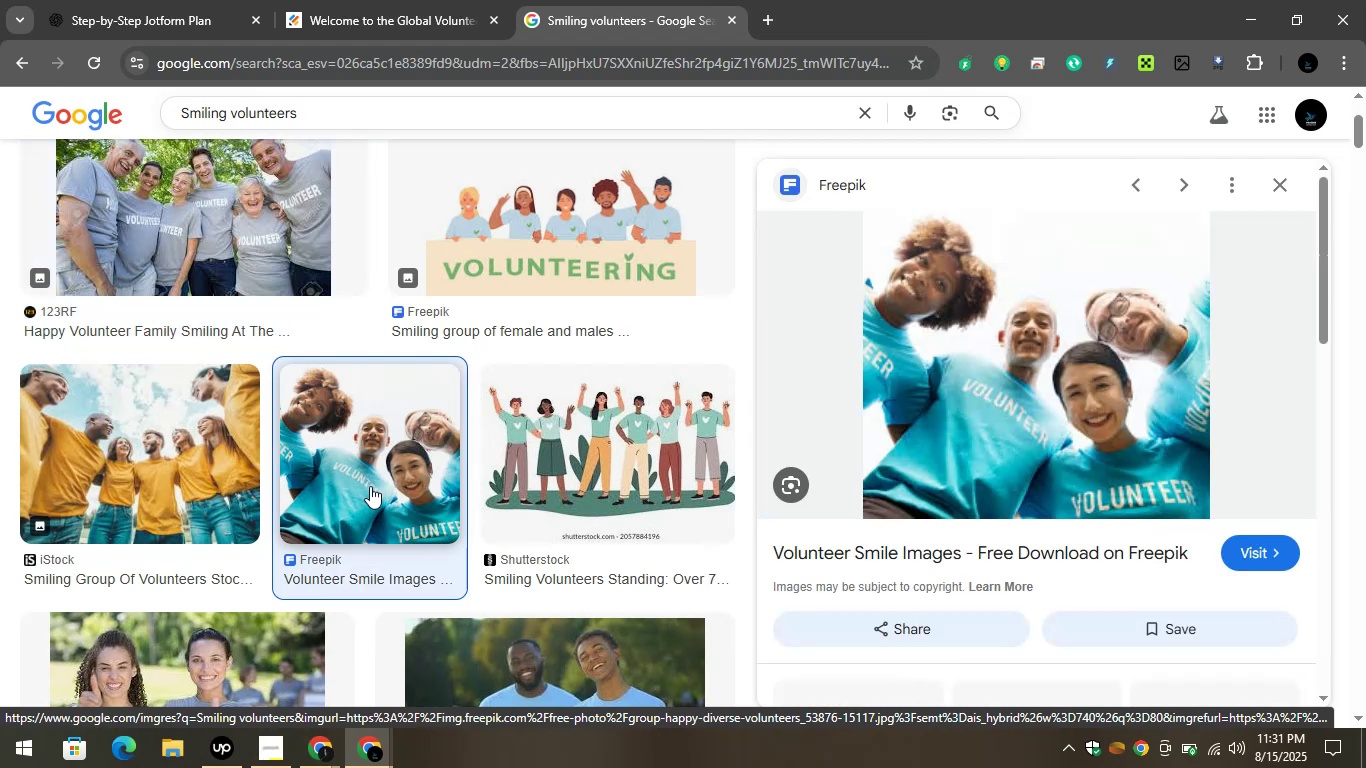 
scroll: coordinate [370, 486], scroll_direction: down, amount: 4.0
 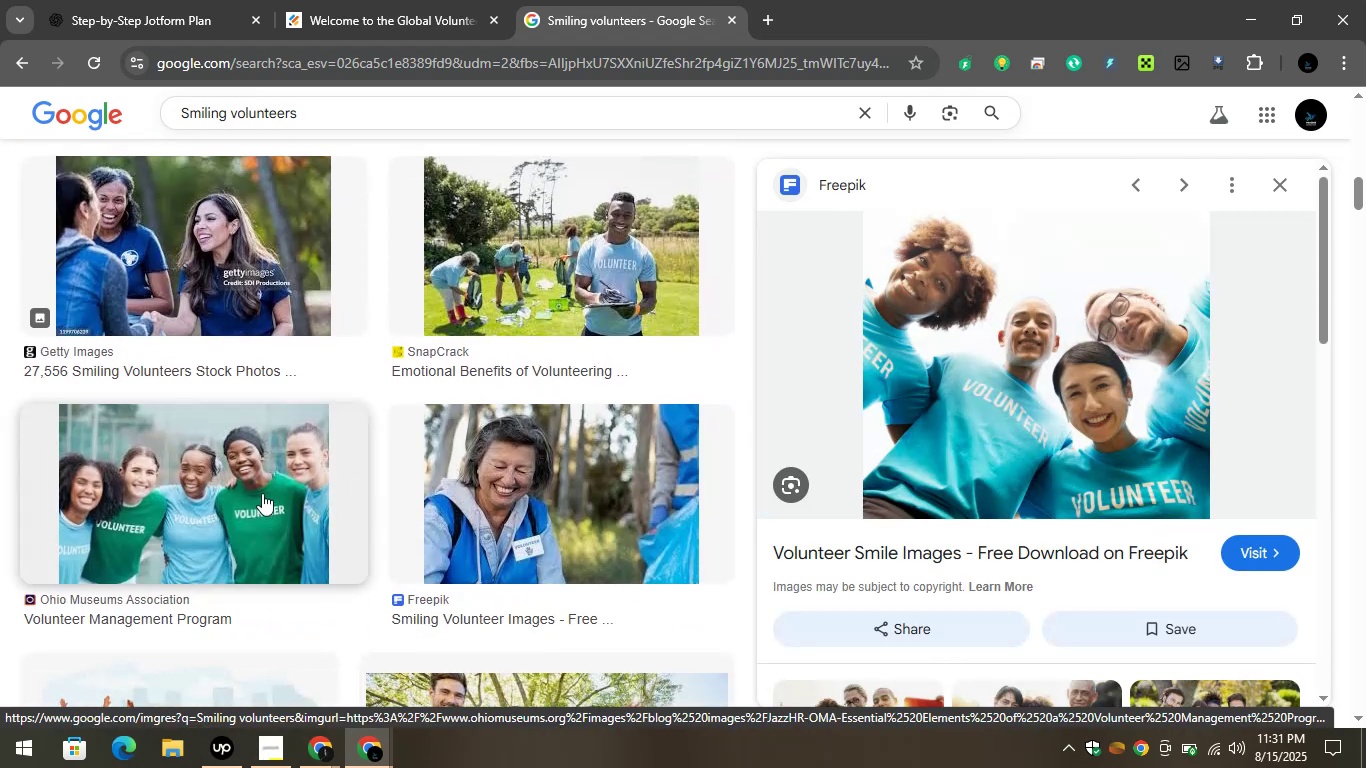 
left_click([247, 489])
 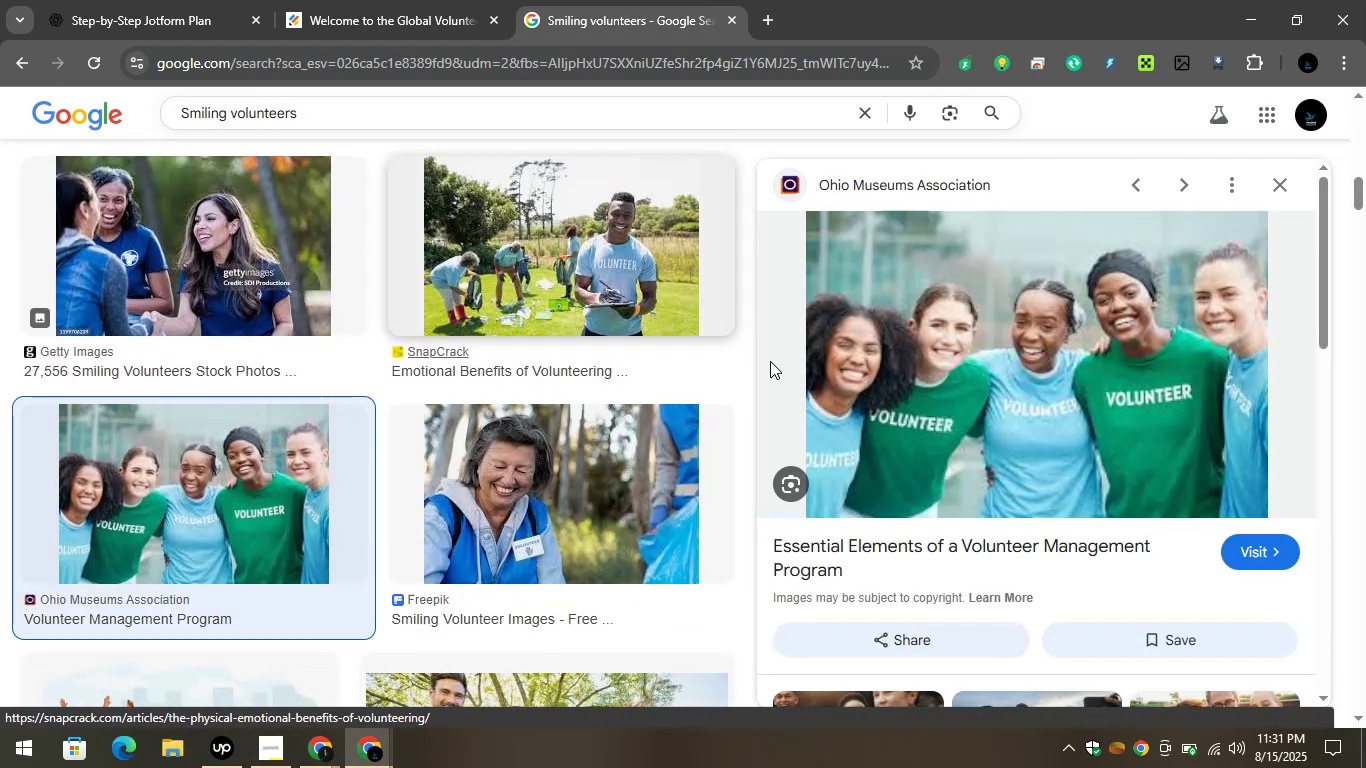 
right_click([900, 327])
 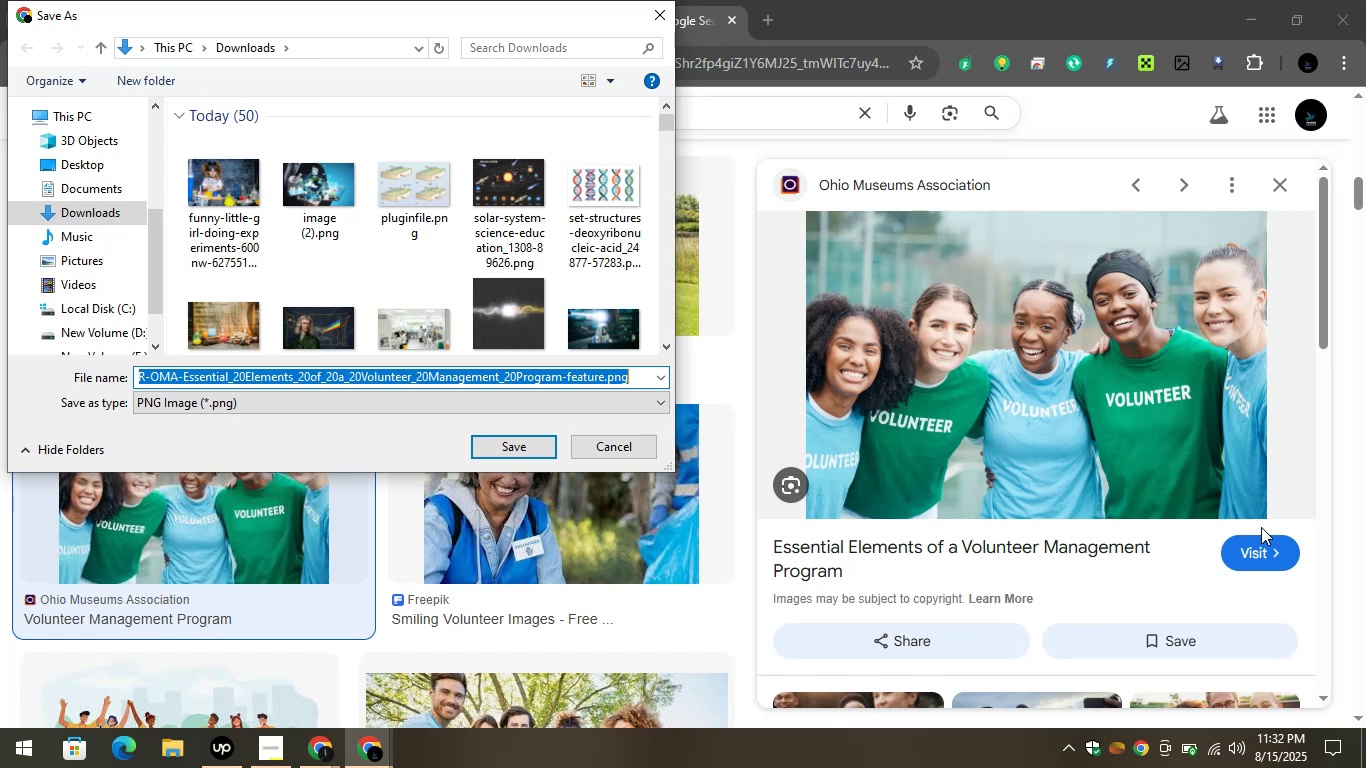 
wait(26.97)
 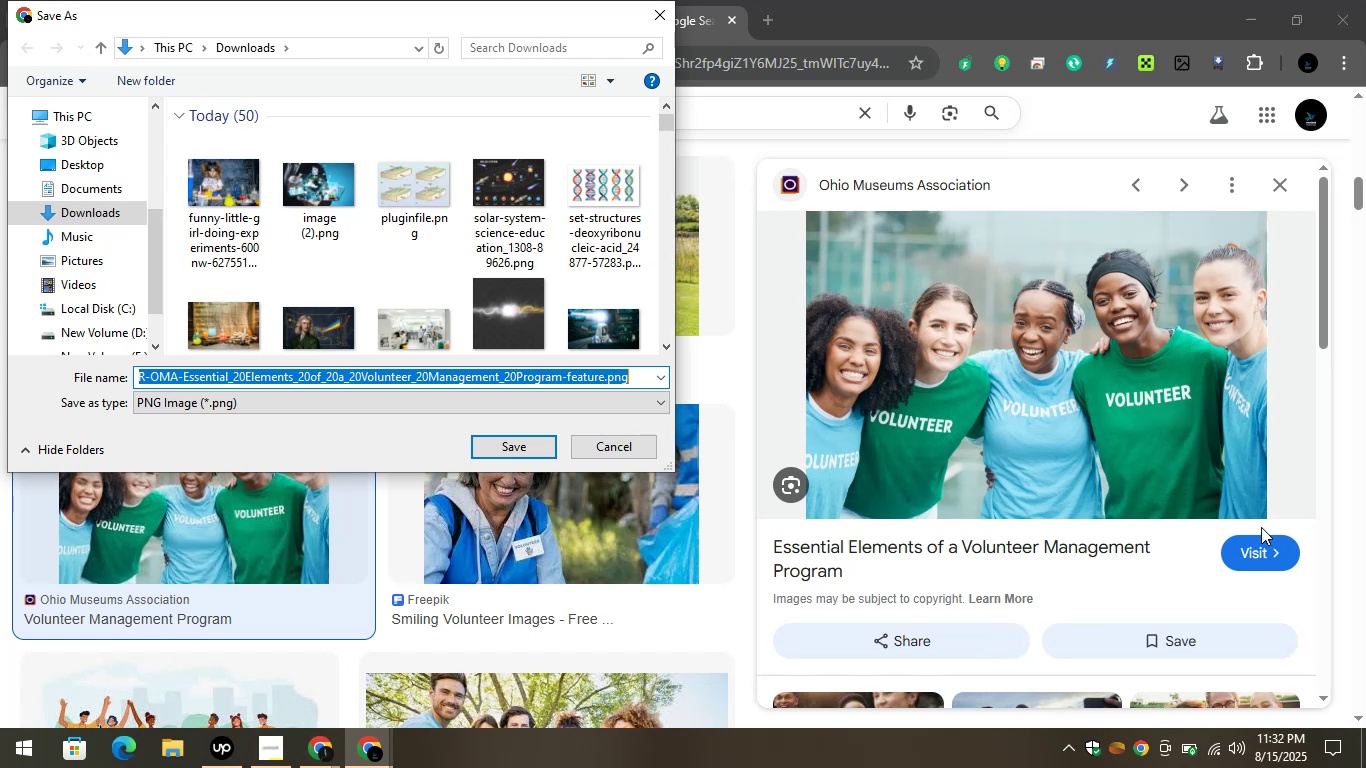 
scroll: coordinate [448, 241], scroll_direction: up, amount: 10.0
 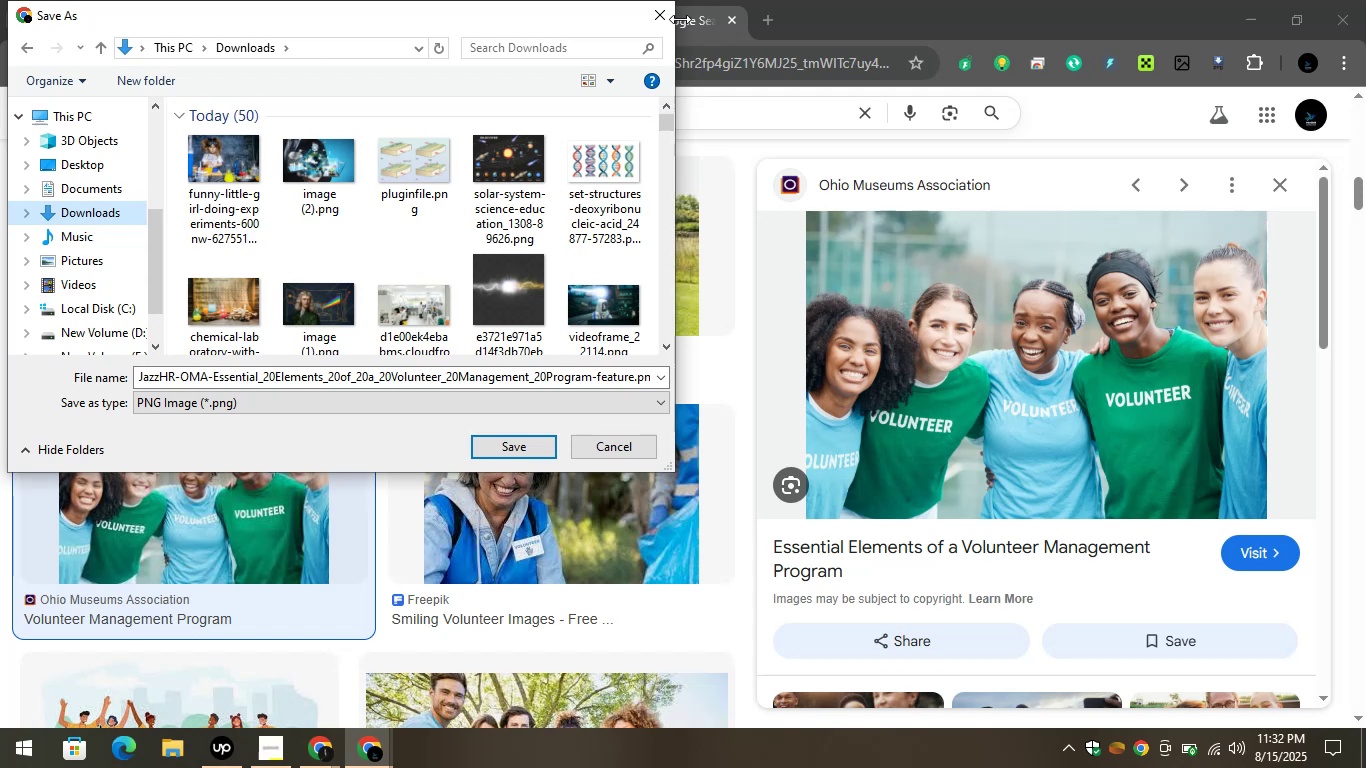 
left_click([667, 7])
 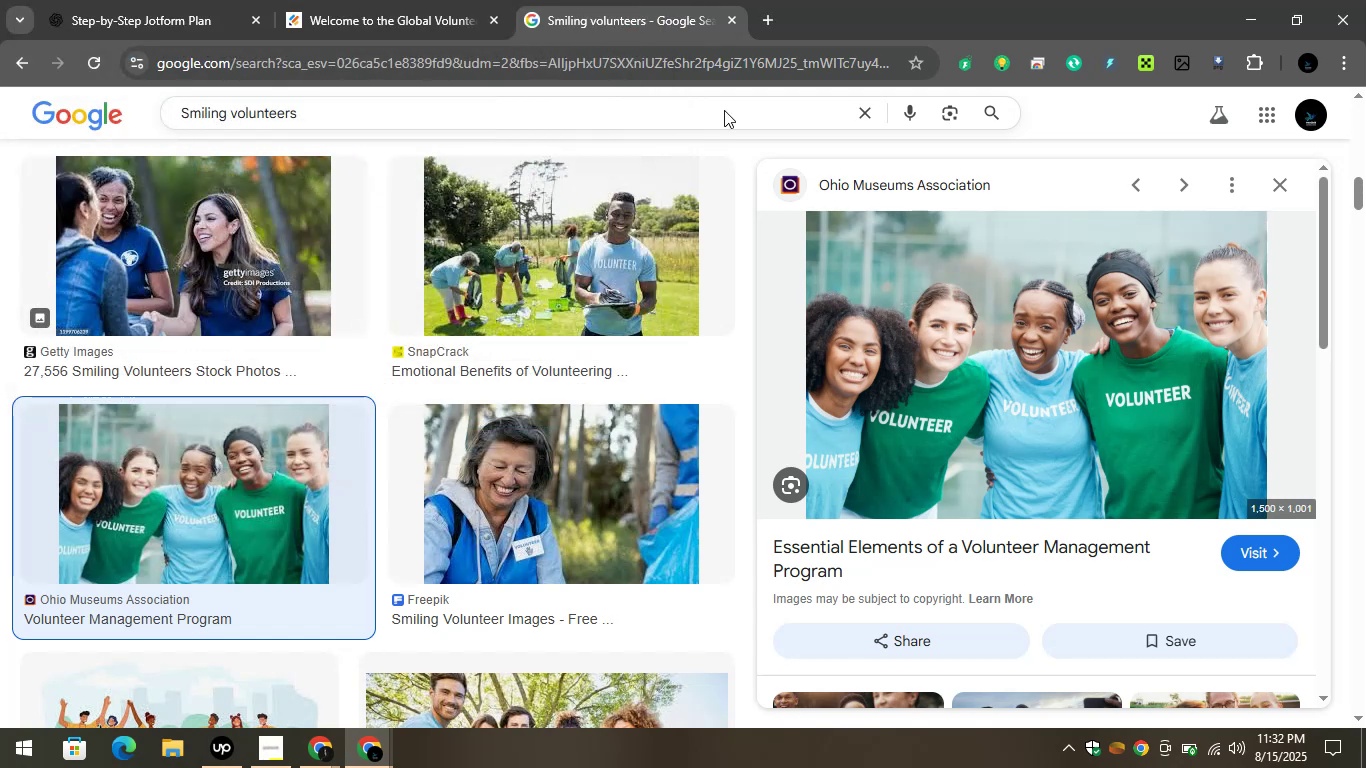 
right_click([885, 246])
 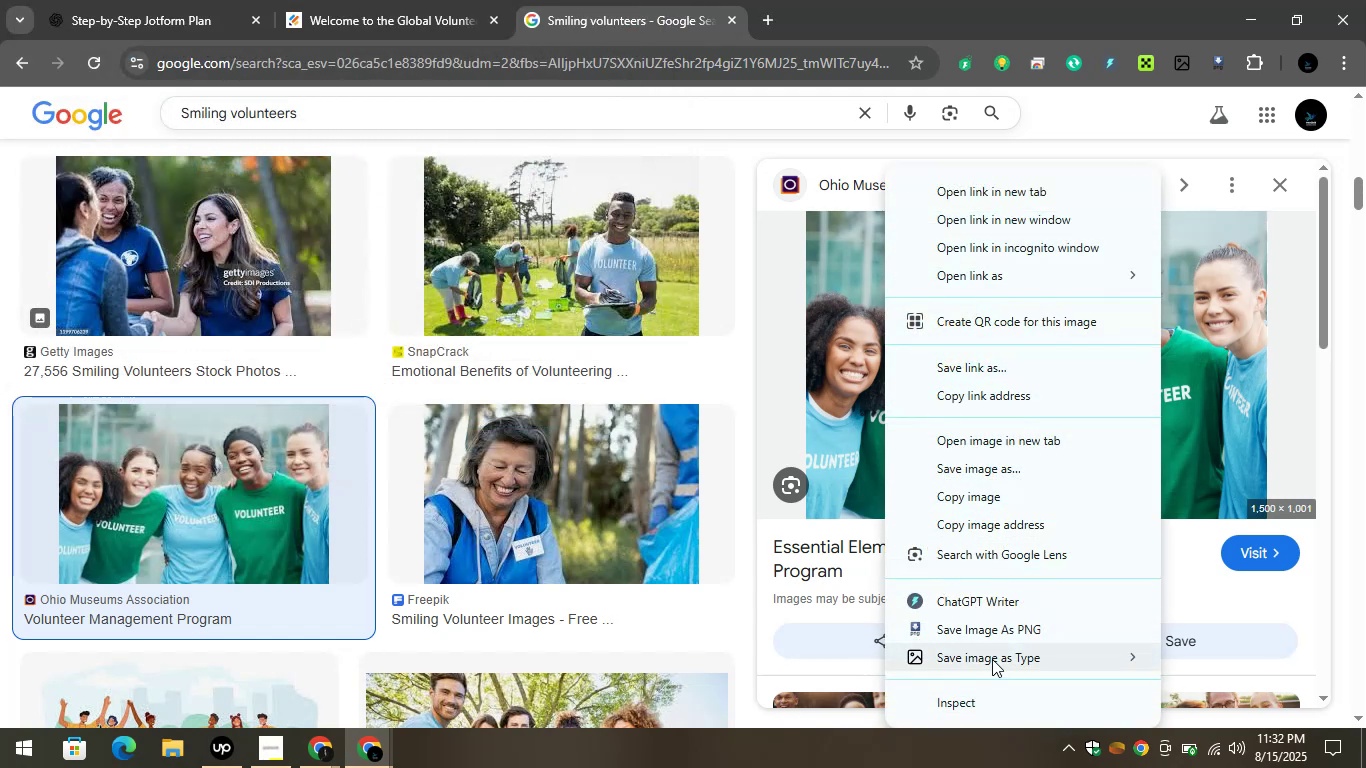 
left_click([980, 634])
 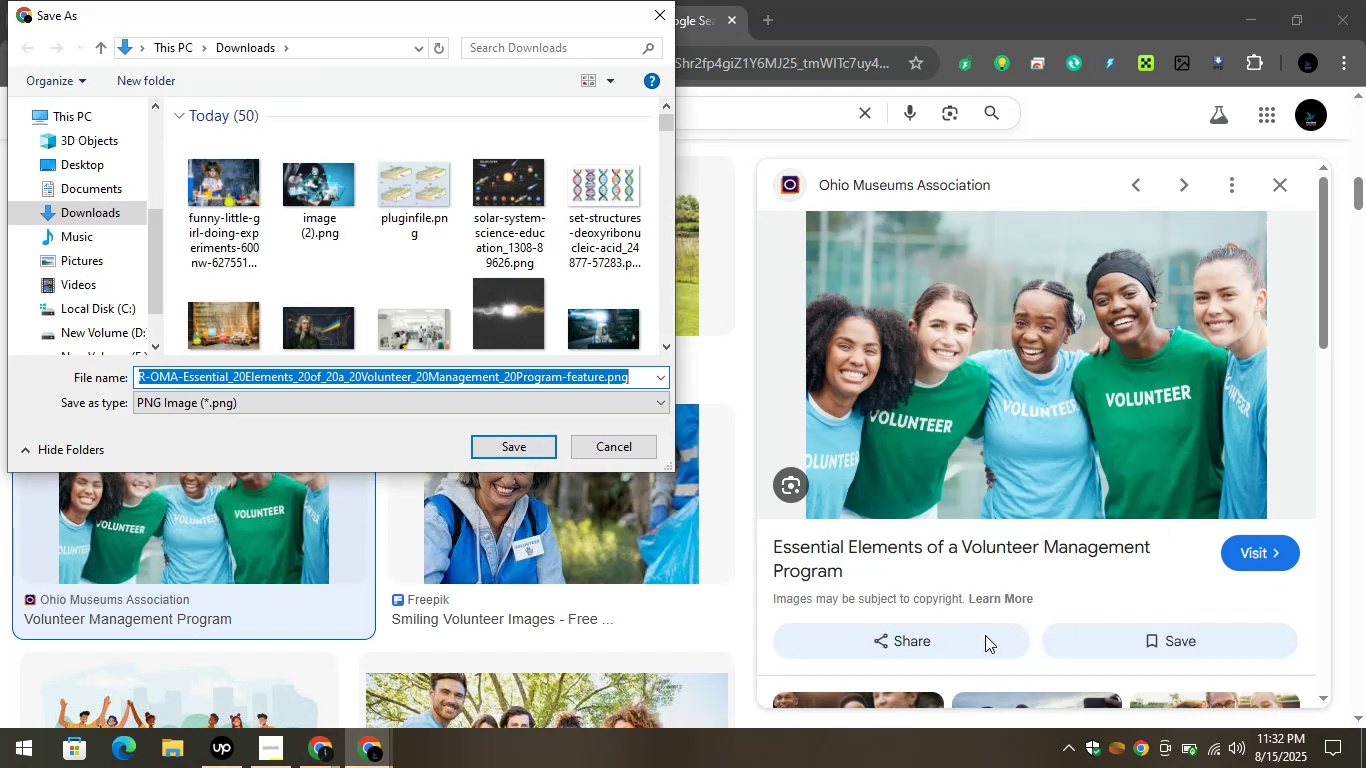 
wait(11.38)
 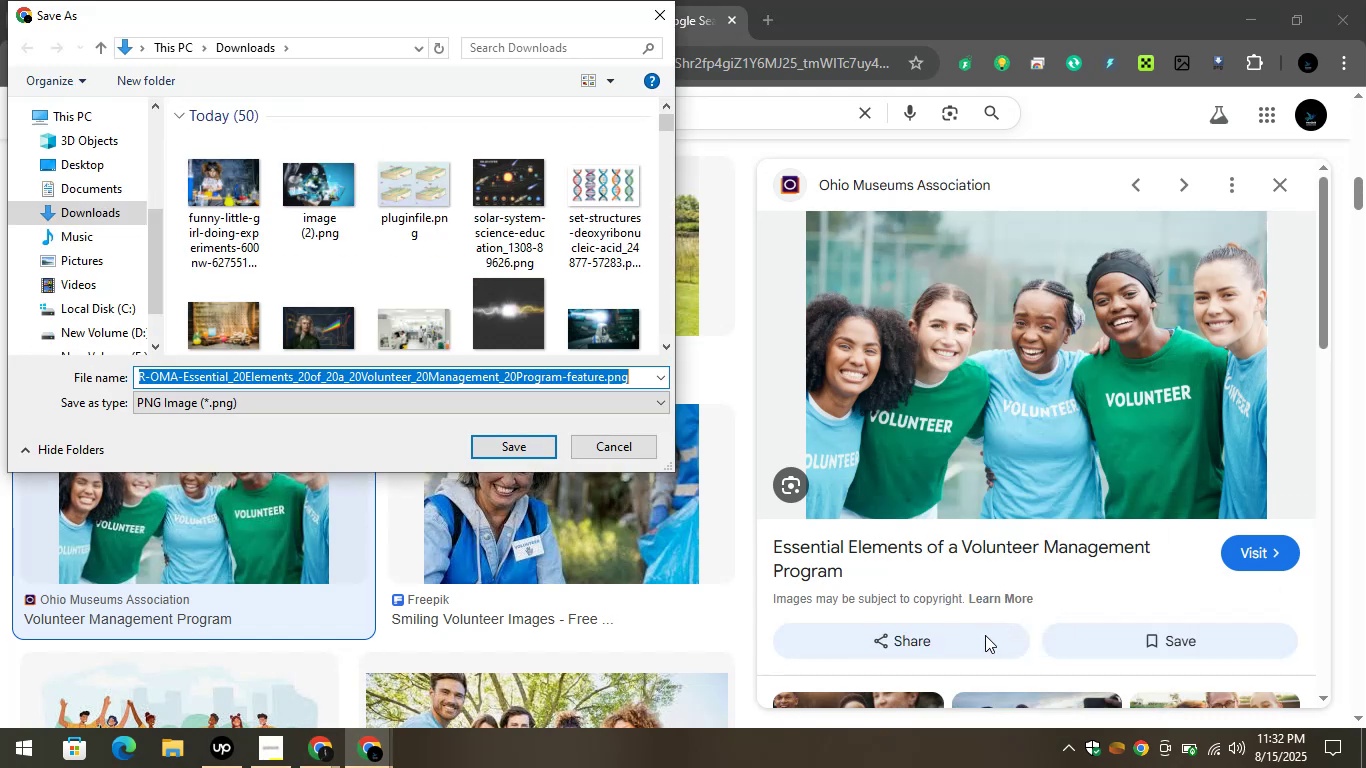 
left_click([521, 442])
 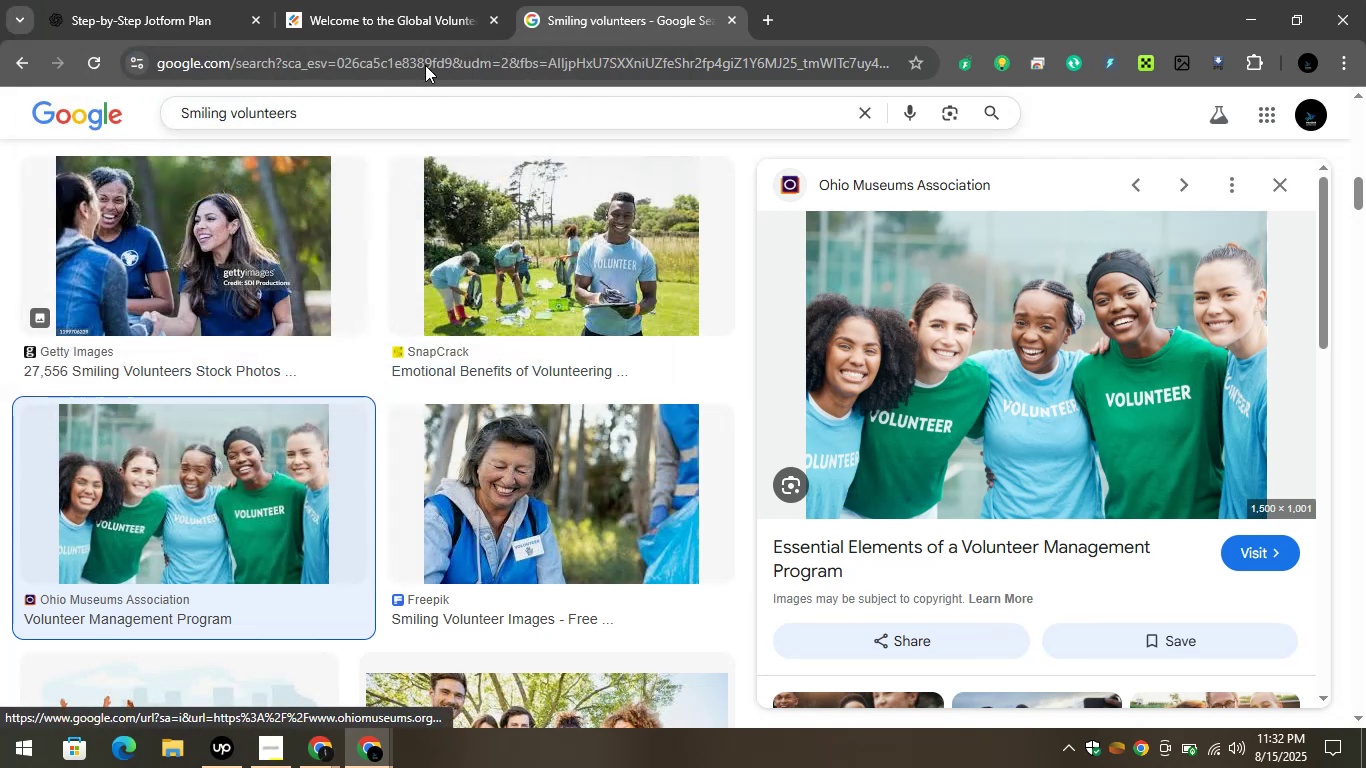 
left_click([357, 0])
 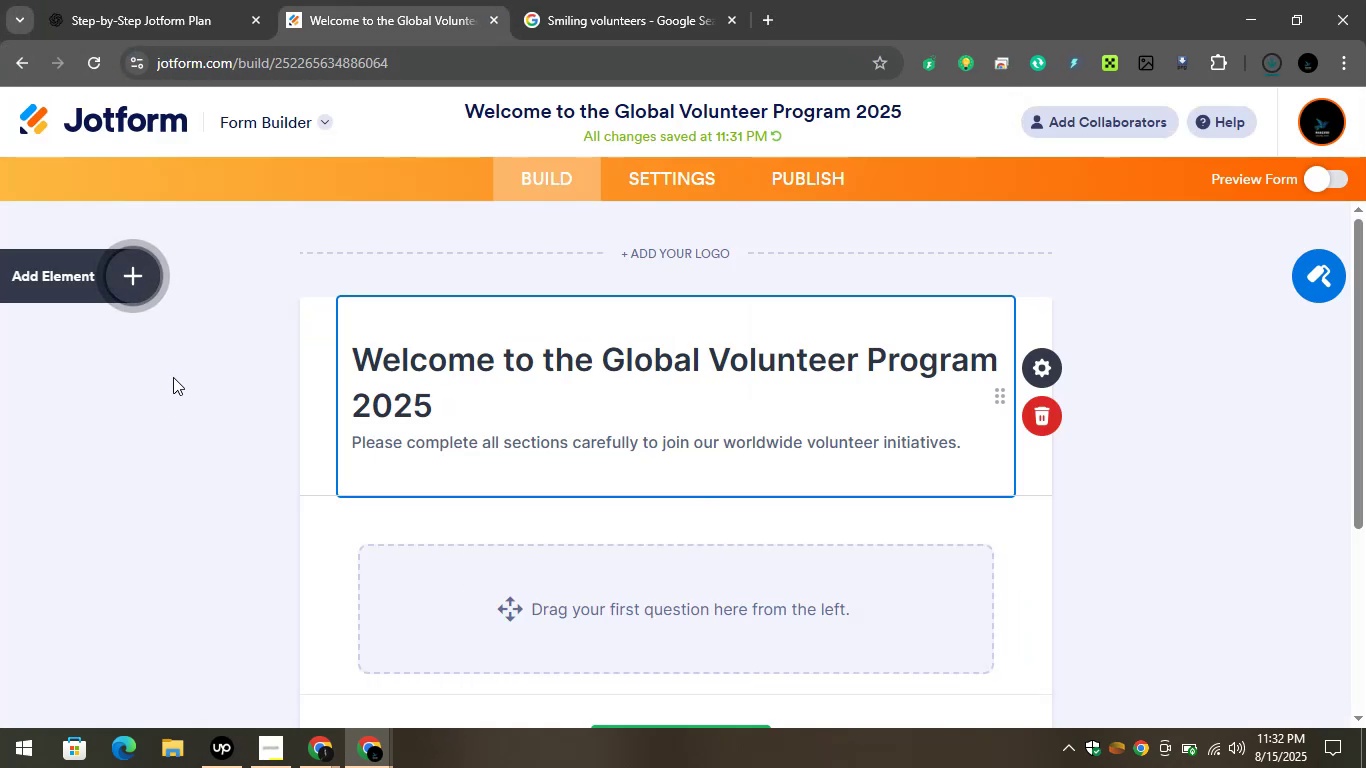 
left_click([126, 278])
 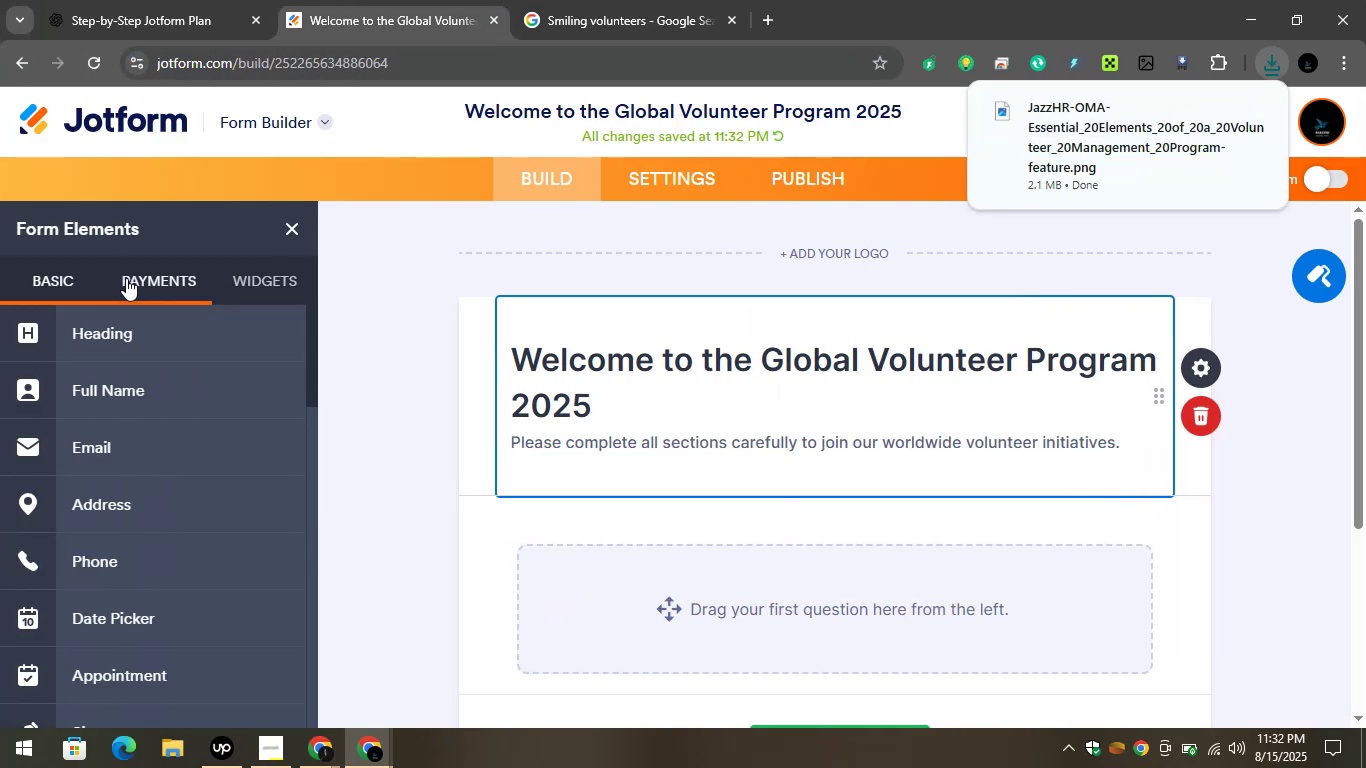 
scroll: coordinate [147, 529], scroll_direction: down, amount: 9.0
 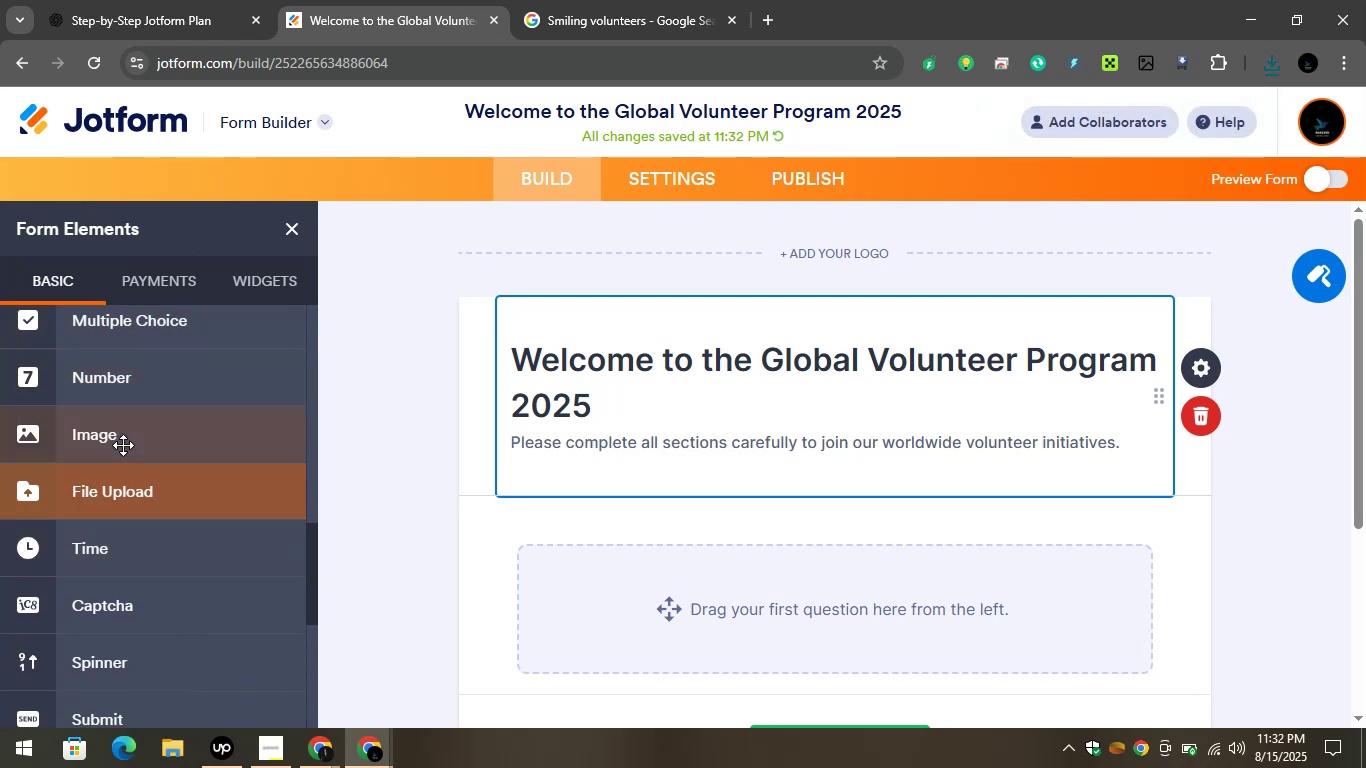 
left_click_drag(start_coordinate=[121, 431], to_coordinate=[753, 354])
 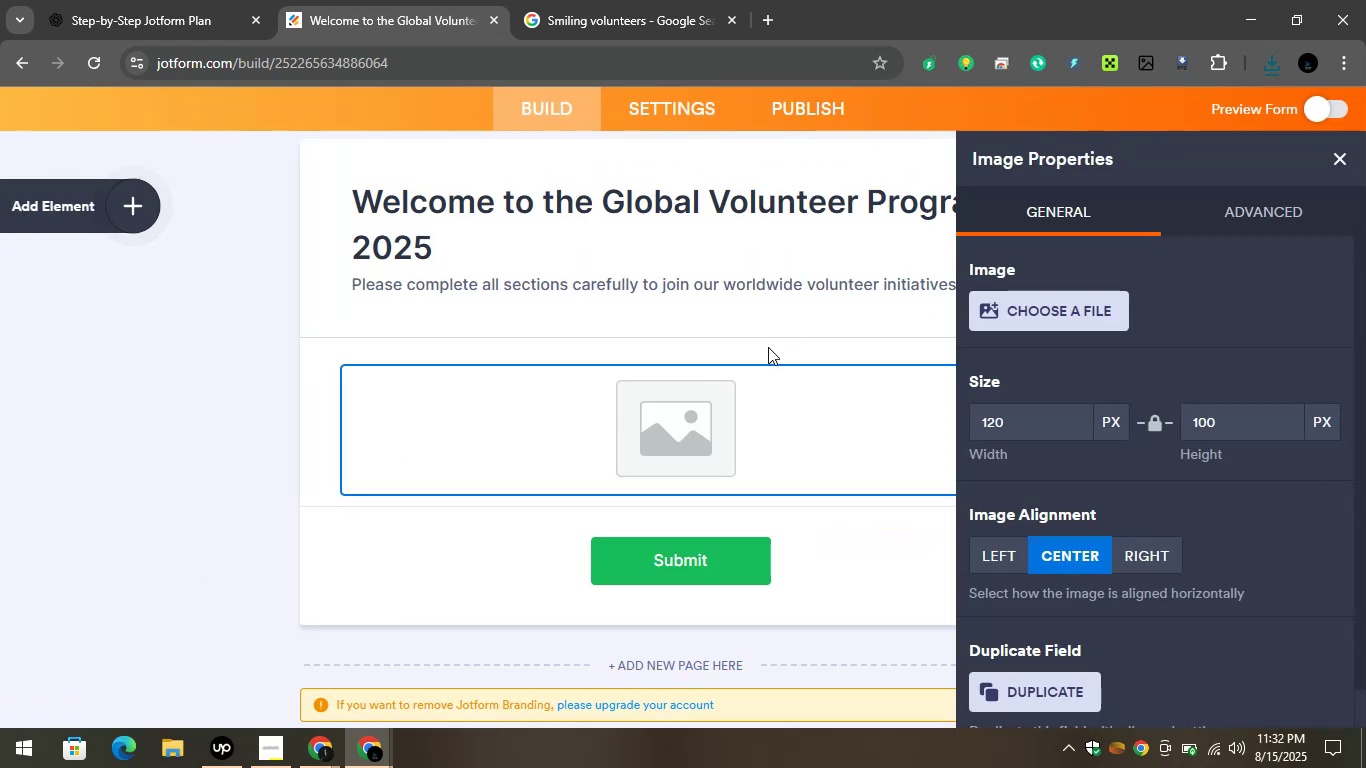 
left_click([1062, 303])
 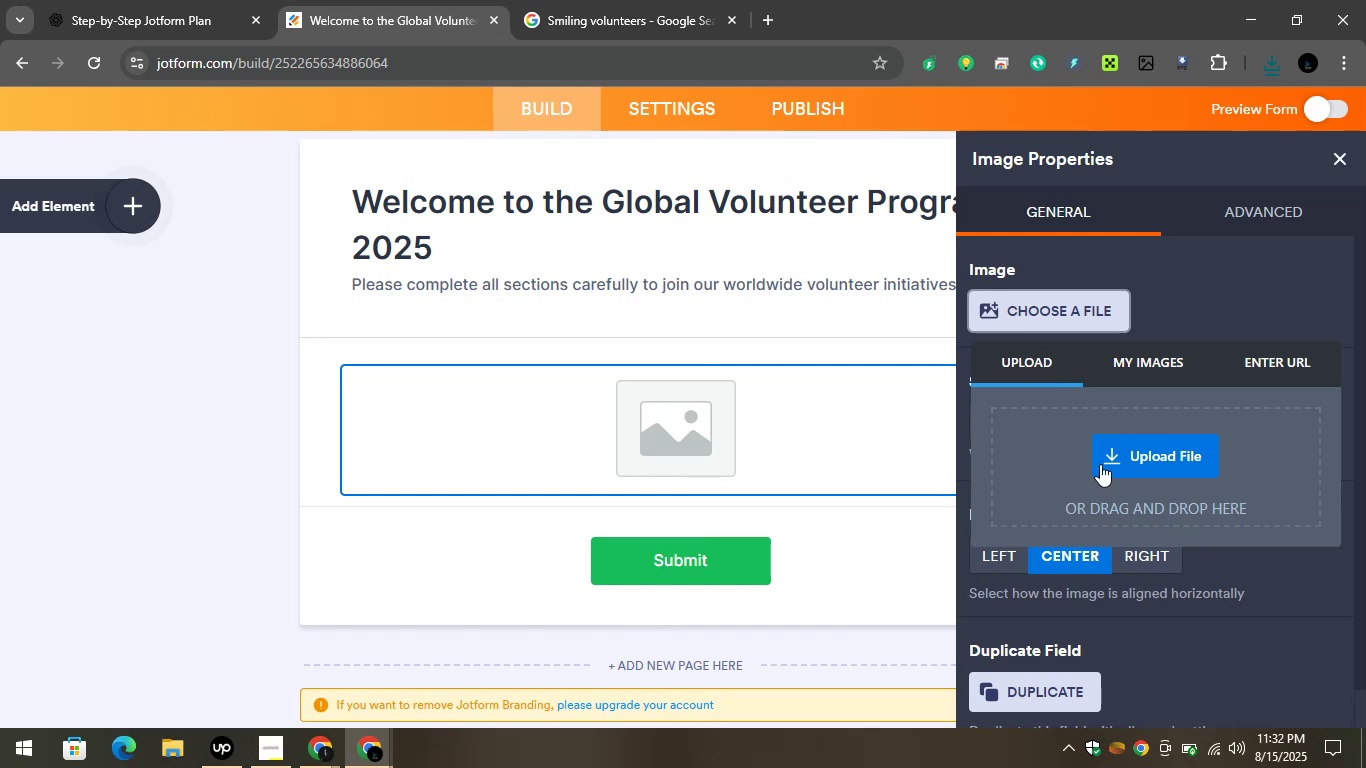 
left_click([1140, 466])
 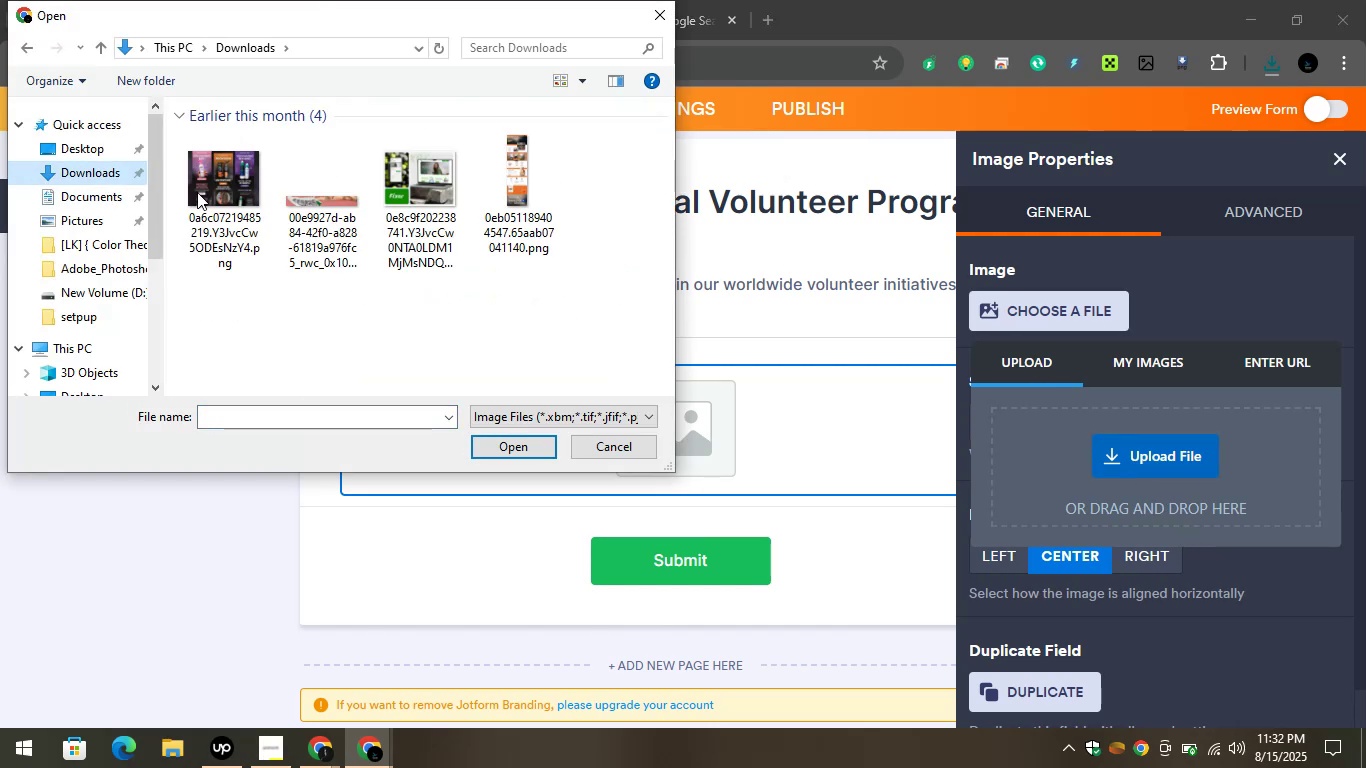 
left_click([214, 173])
 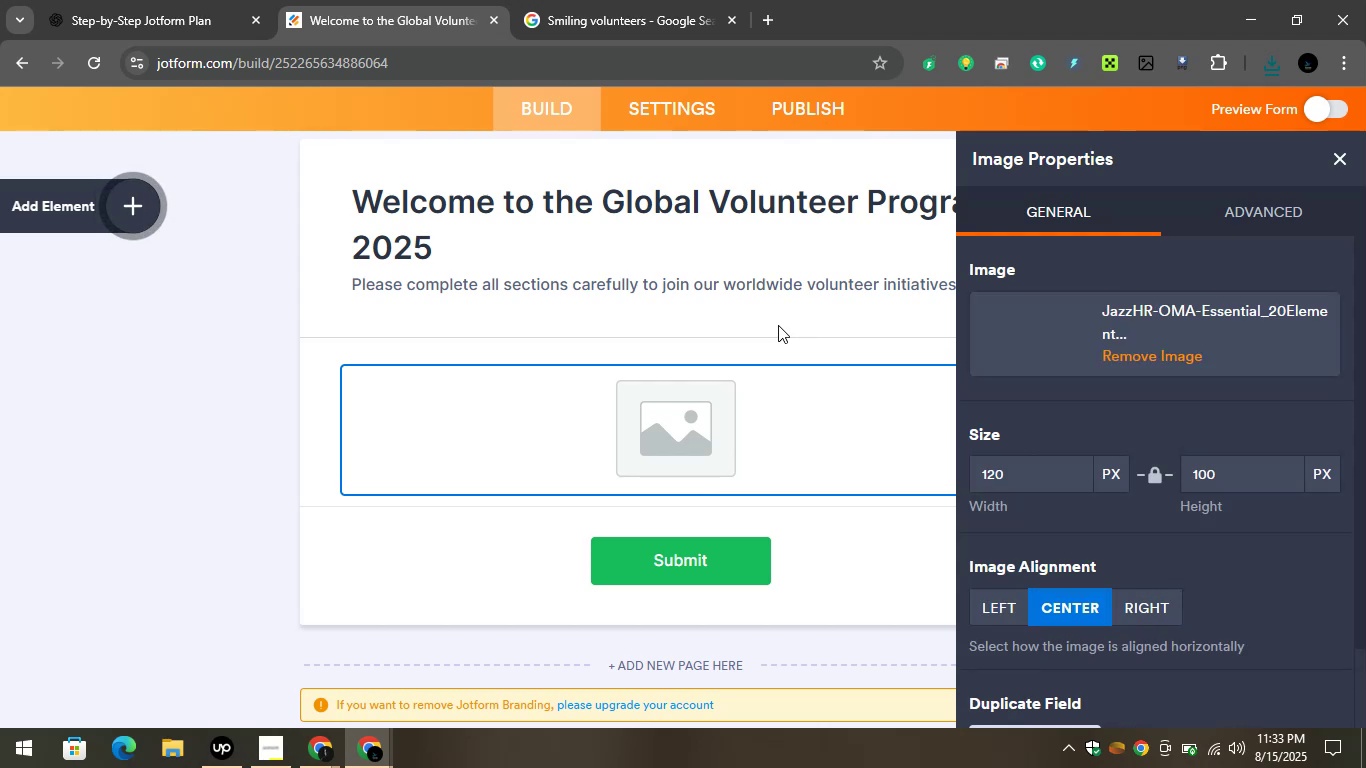 
wait(28.45)
 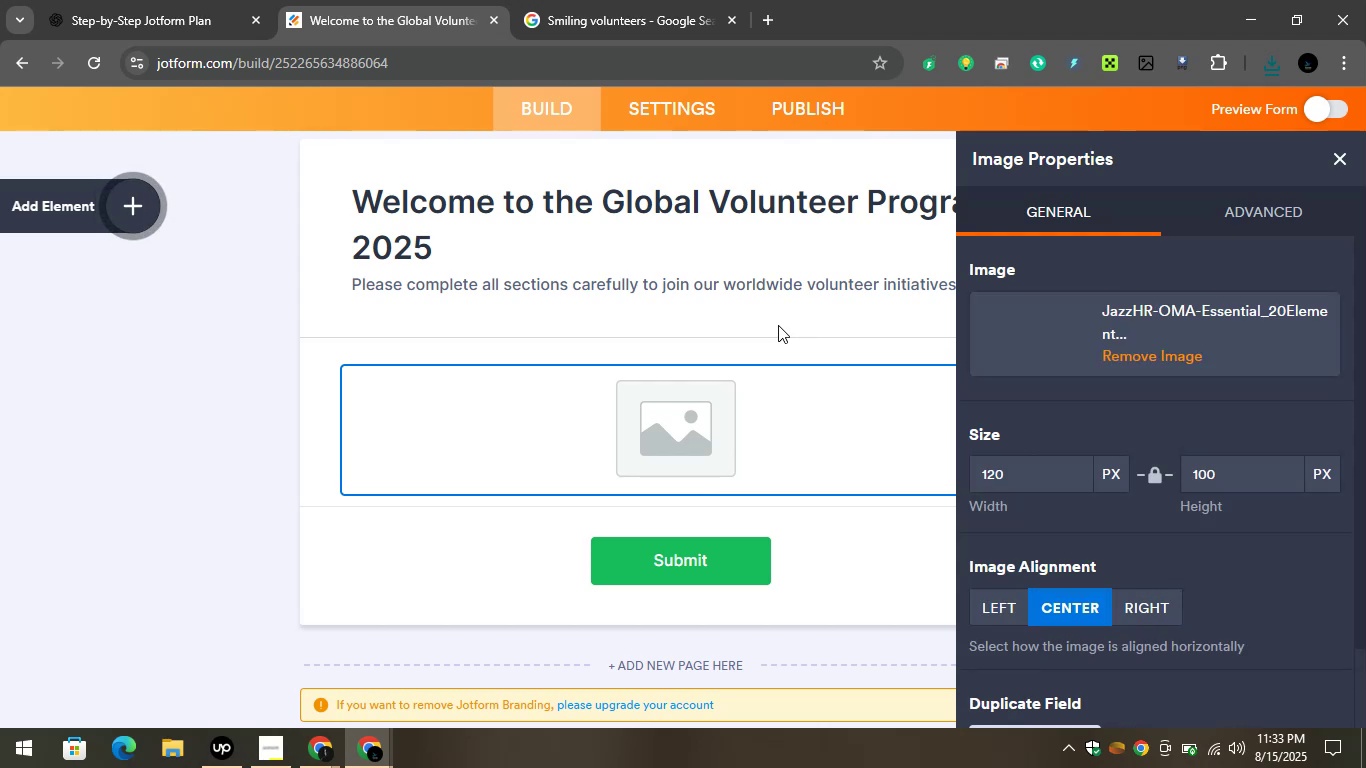 
left_click([251, 337])
 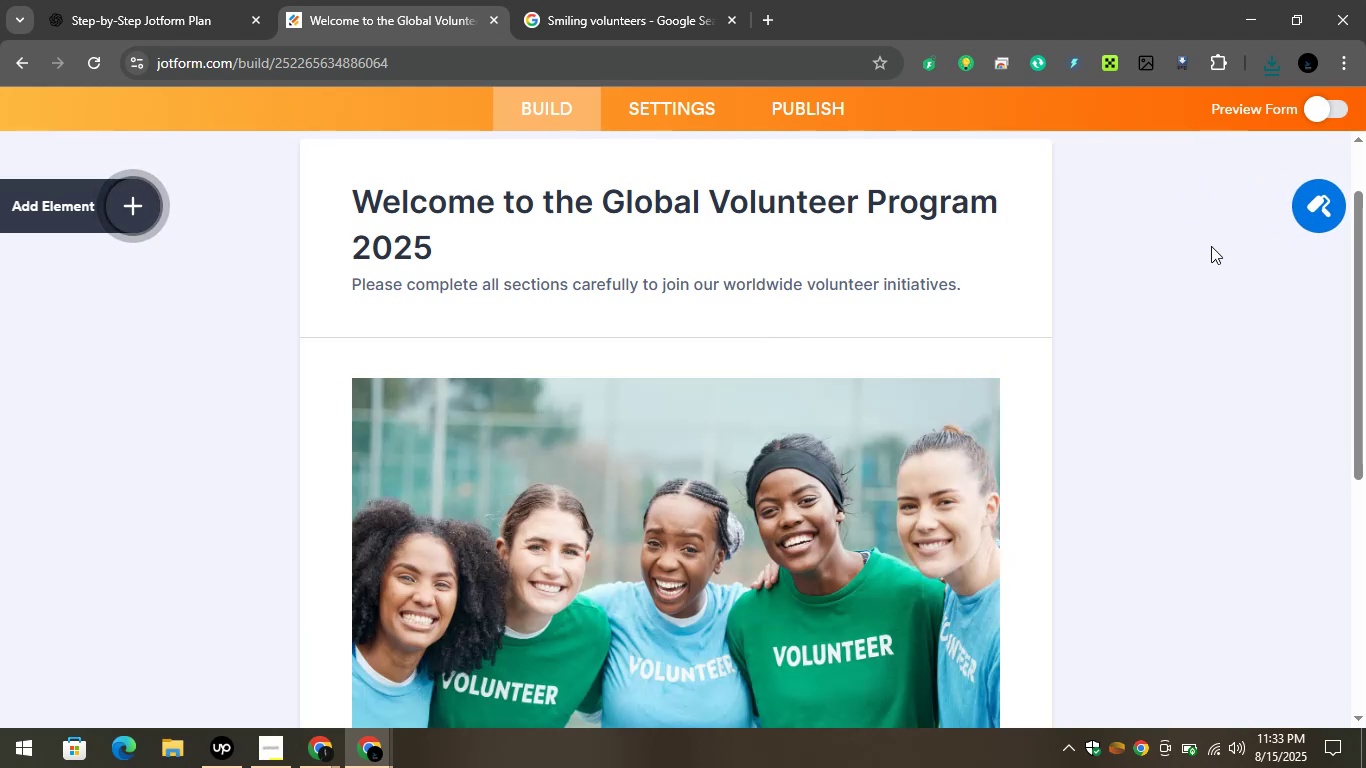 
left_click([1301, 194])
 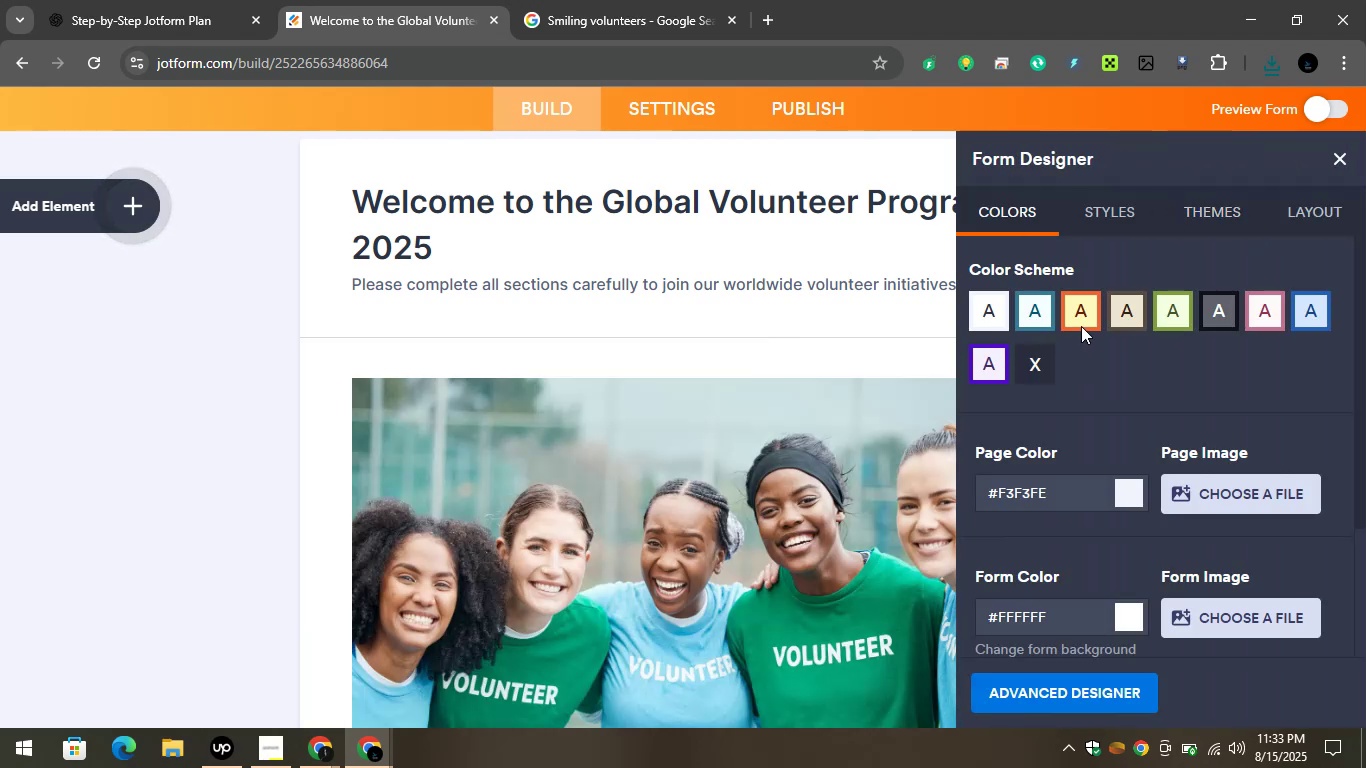 
left_click([1131, 306])
 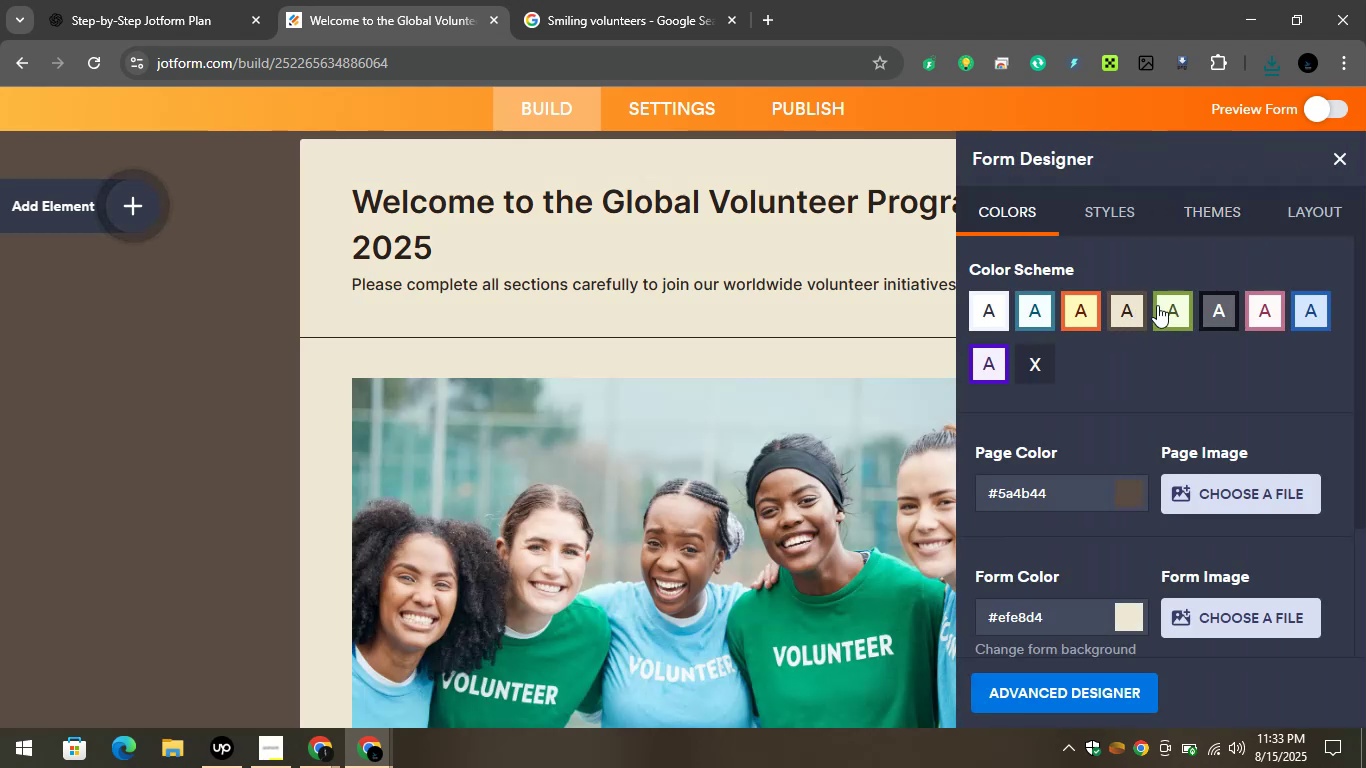 
left_click([1157, 305])
 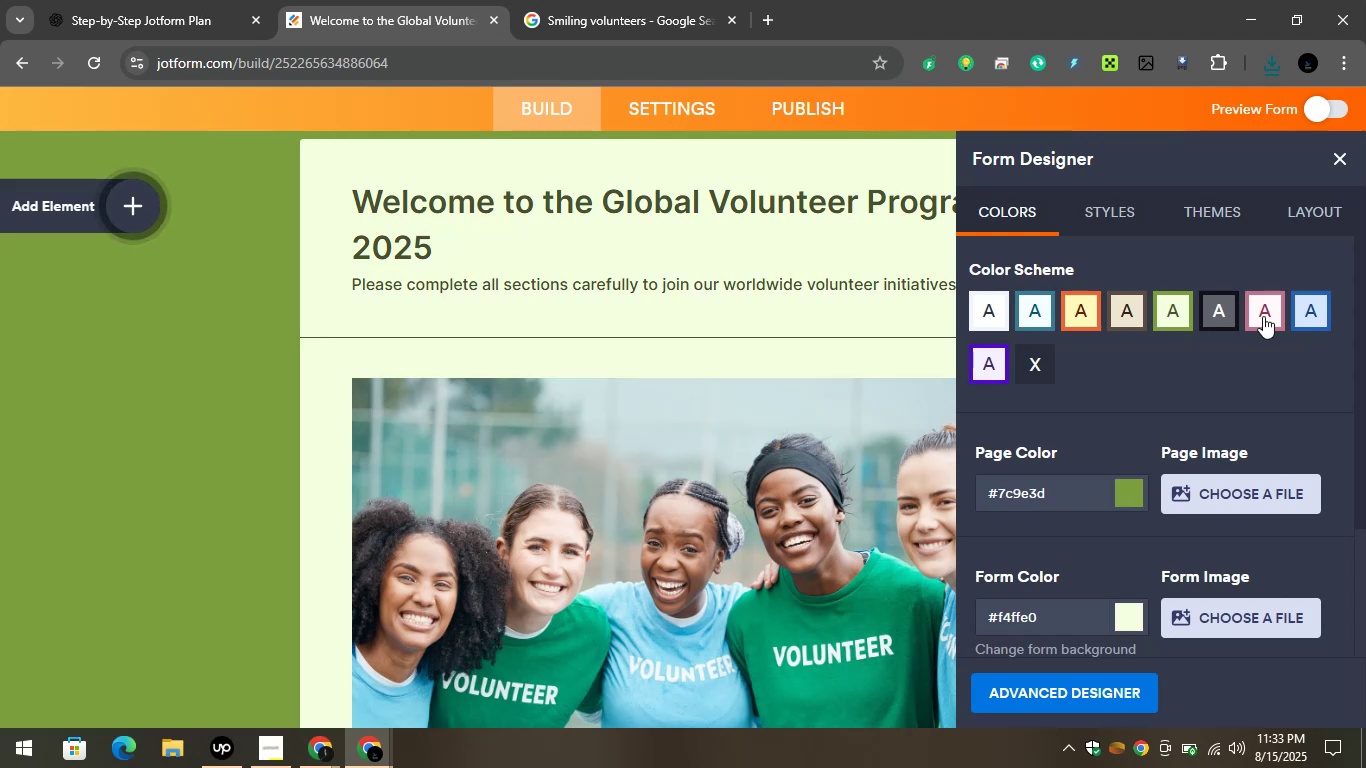 
left_click([1300, 301])
 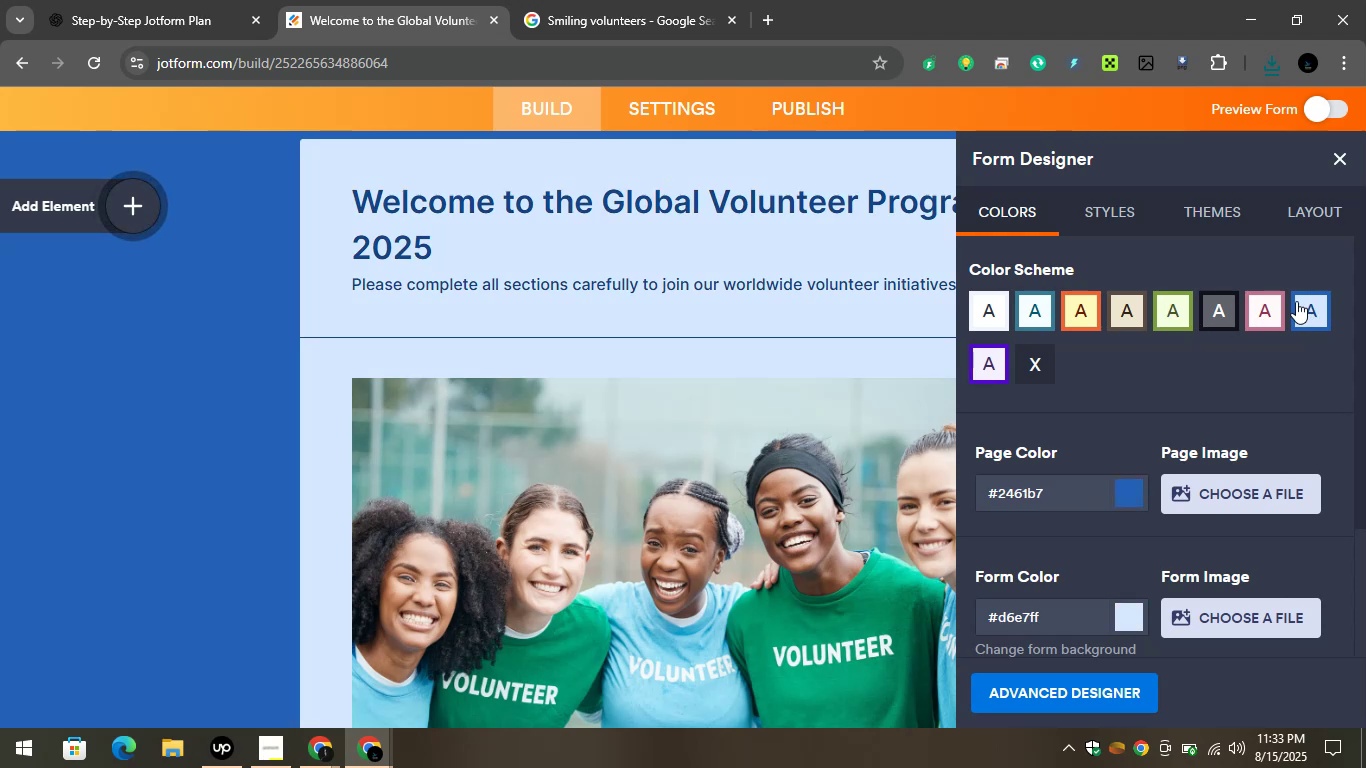 
left_click([1278, 307])
 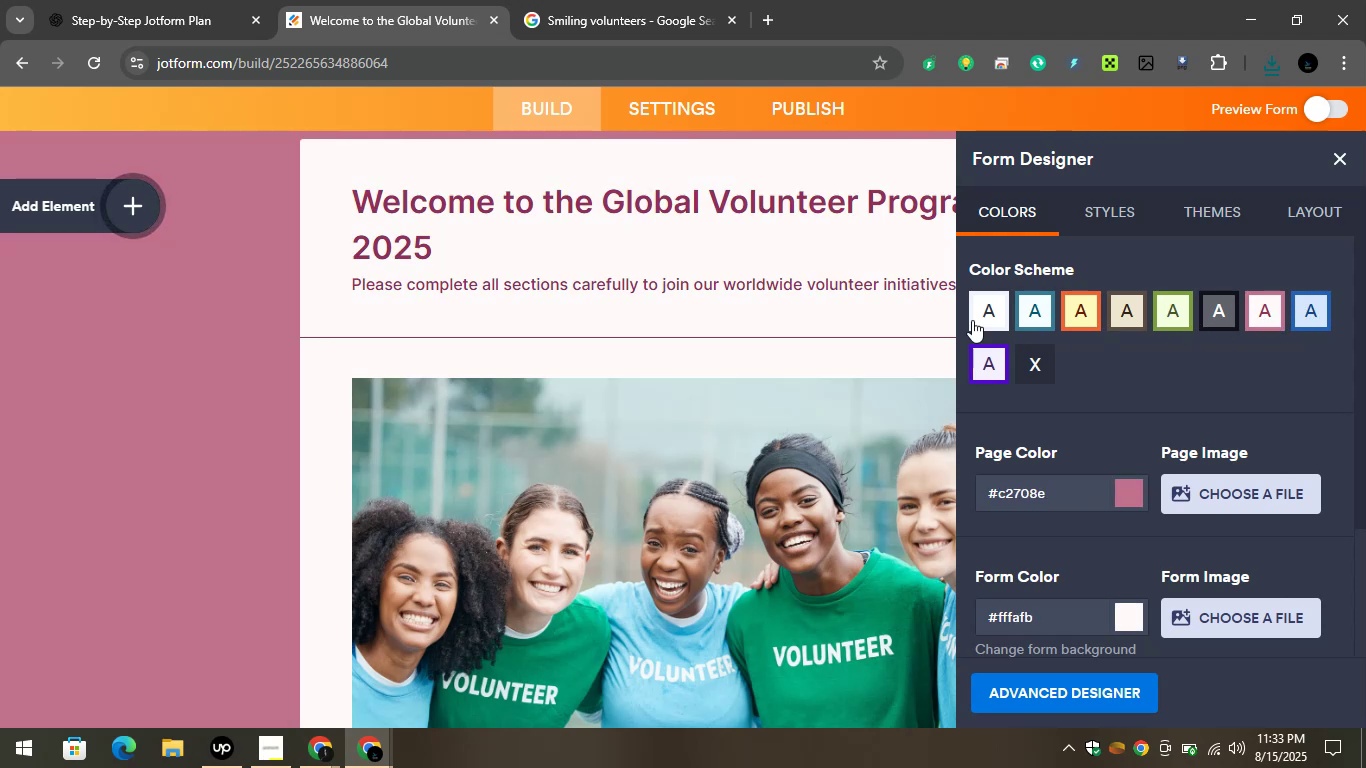 
left_click([990, 314])
 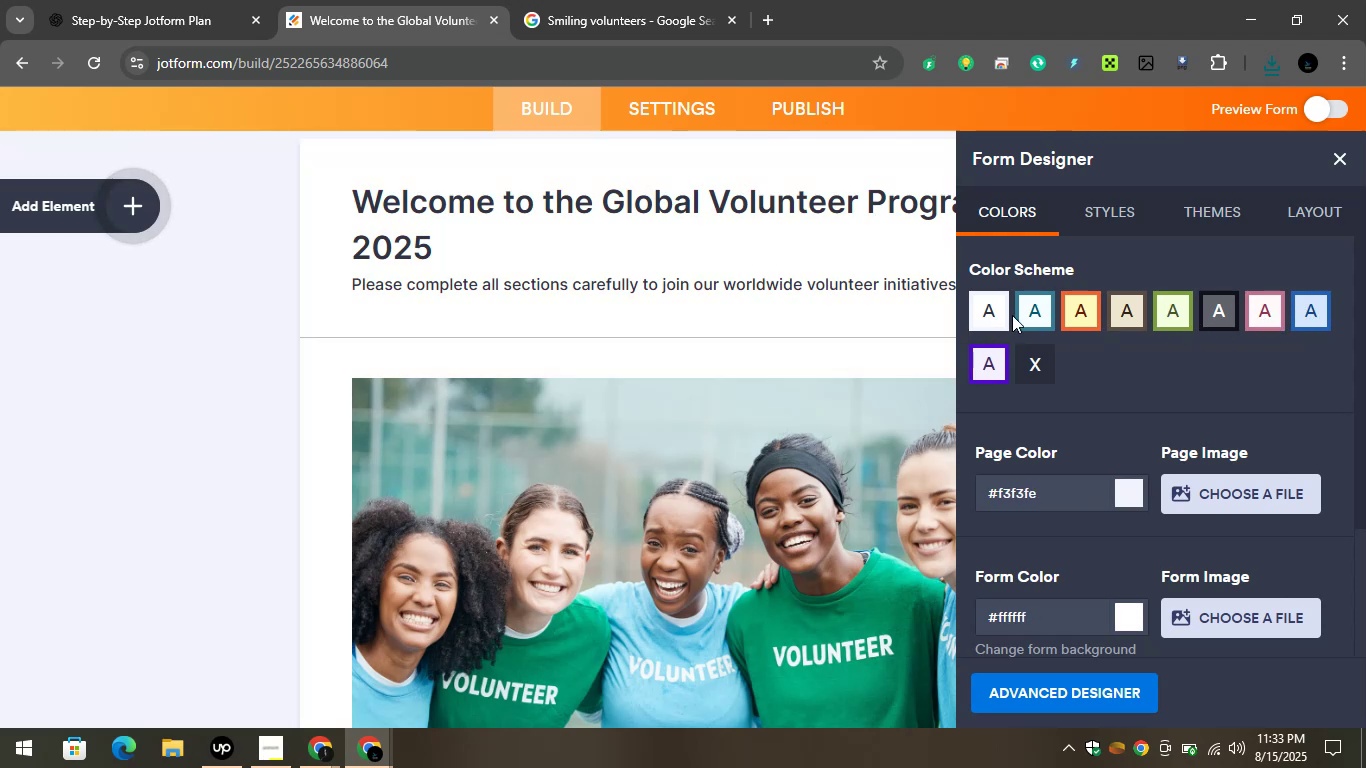 
left_click([1016, 314])
 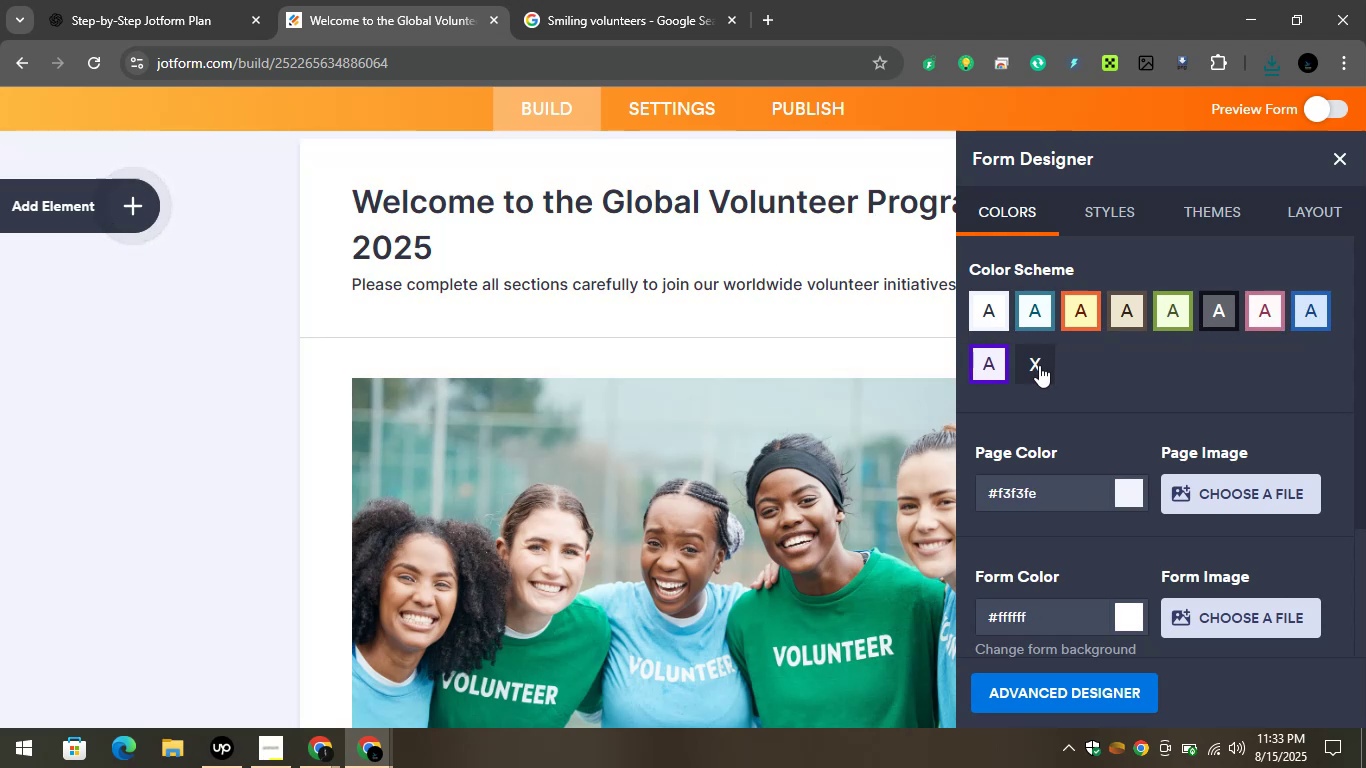 
left_click([1039, 365])
 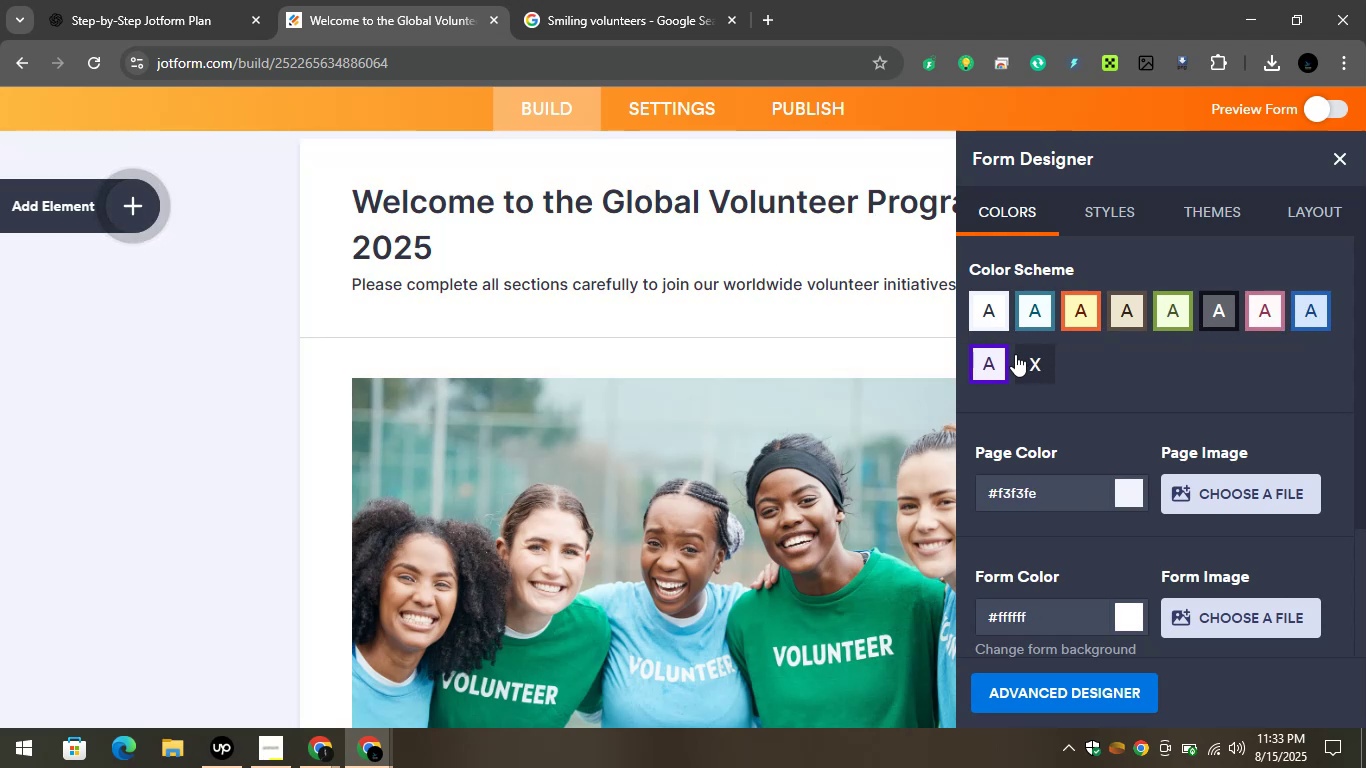 
left_click([1002, 359])
 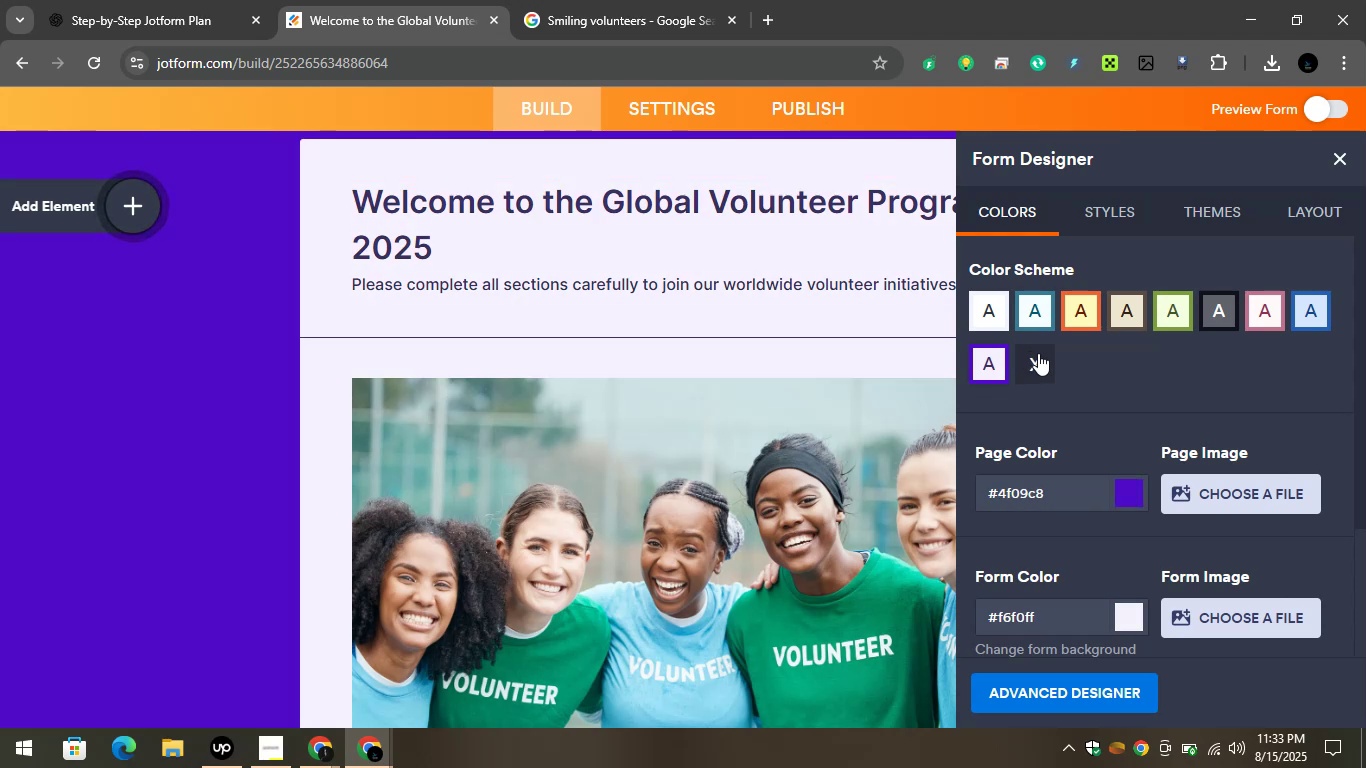 
left_click([1038, 357])
 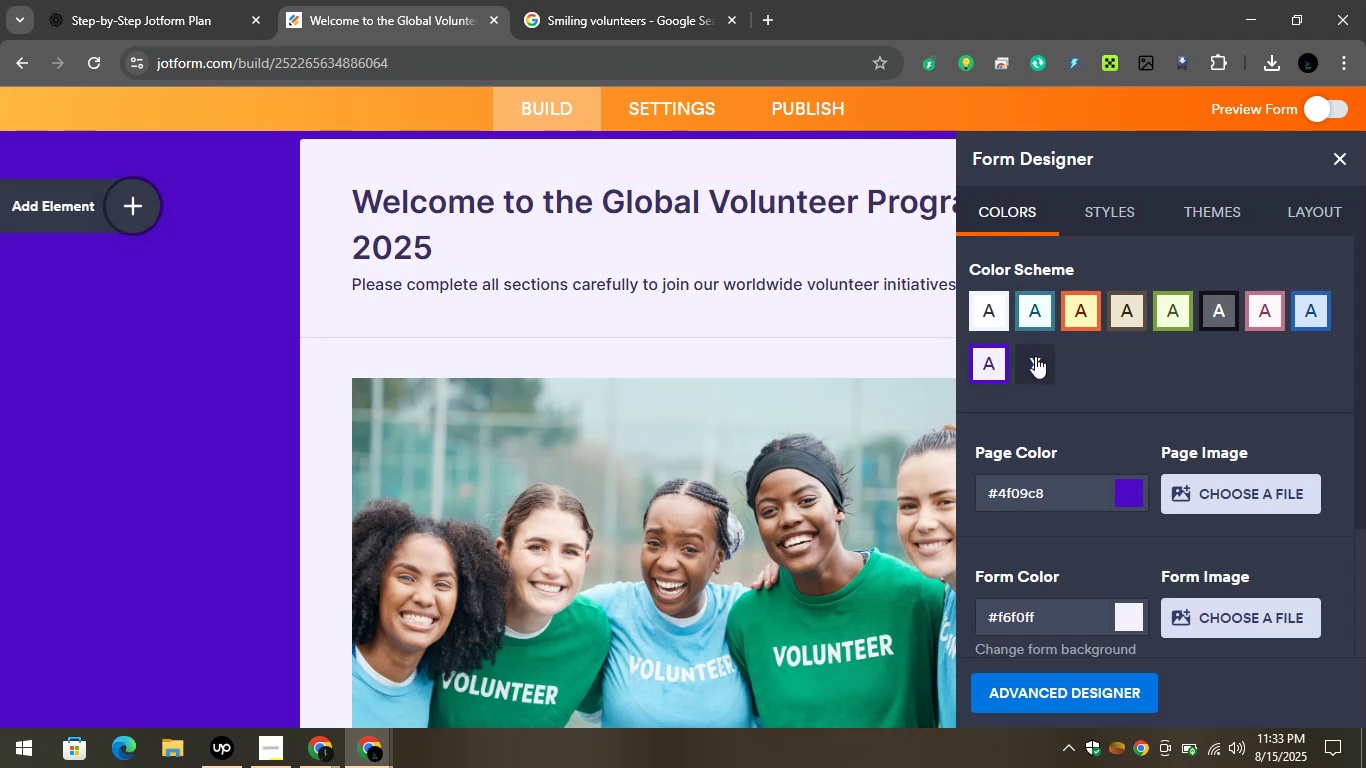 
left_click([988, 308])
 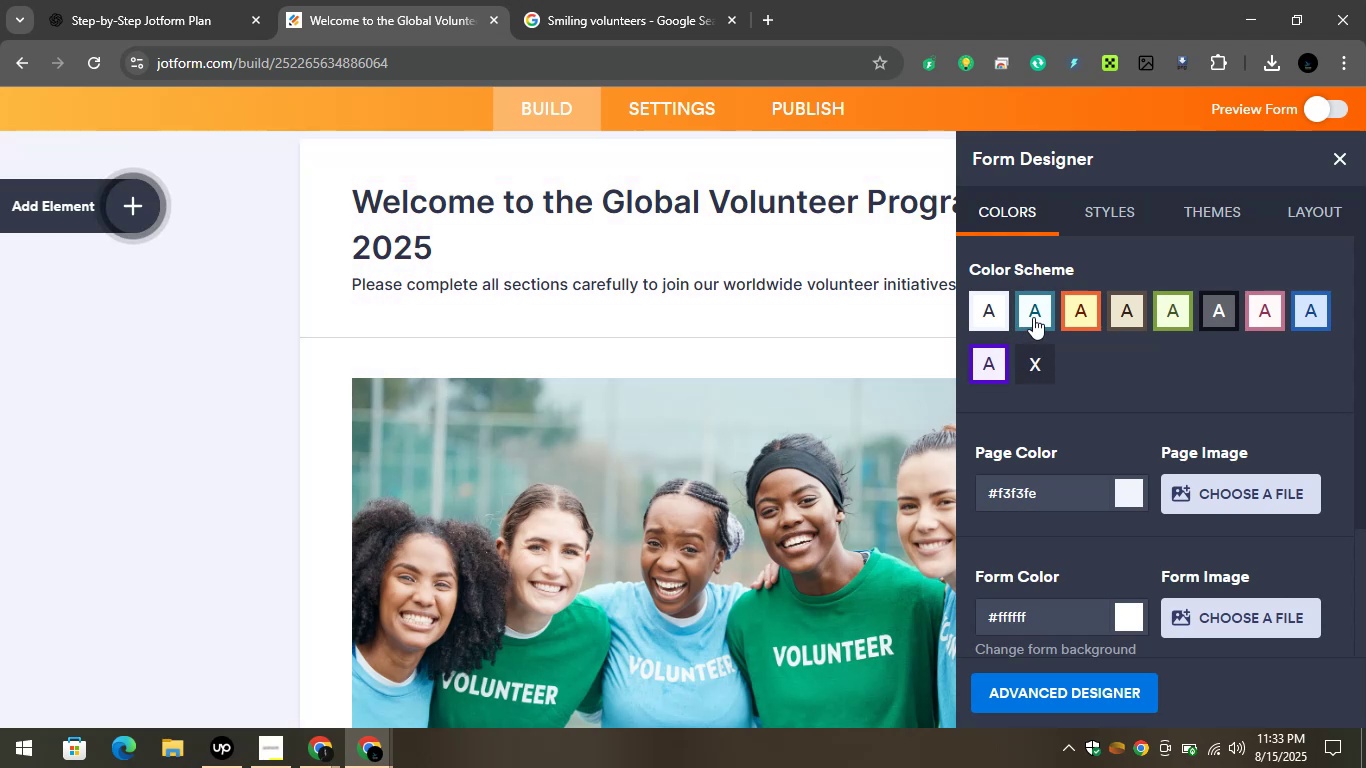 
left_click([1033, 317])
 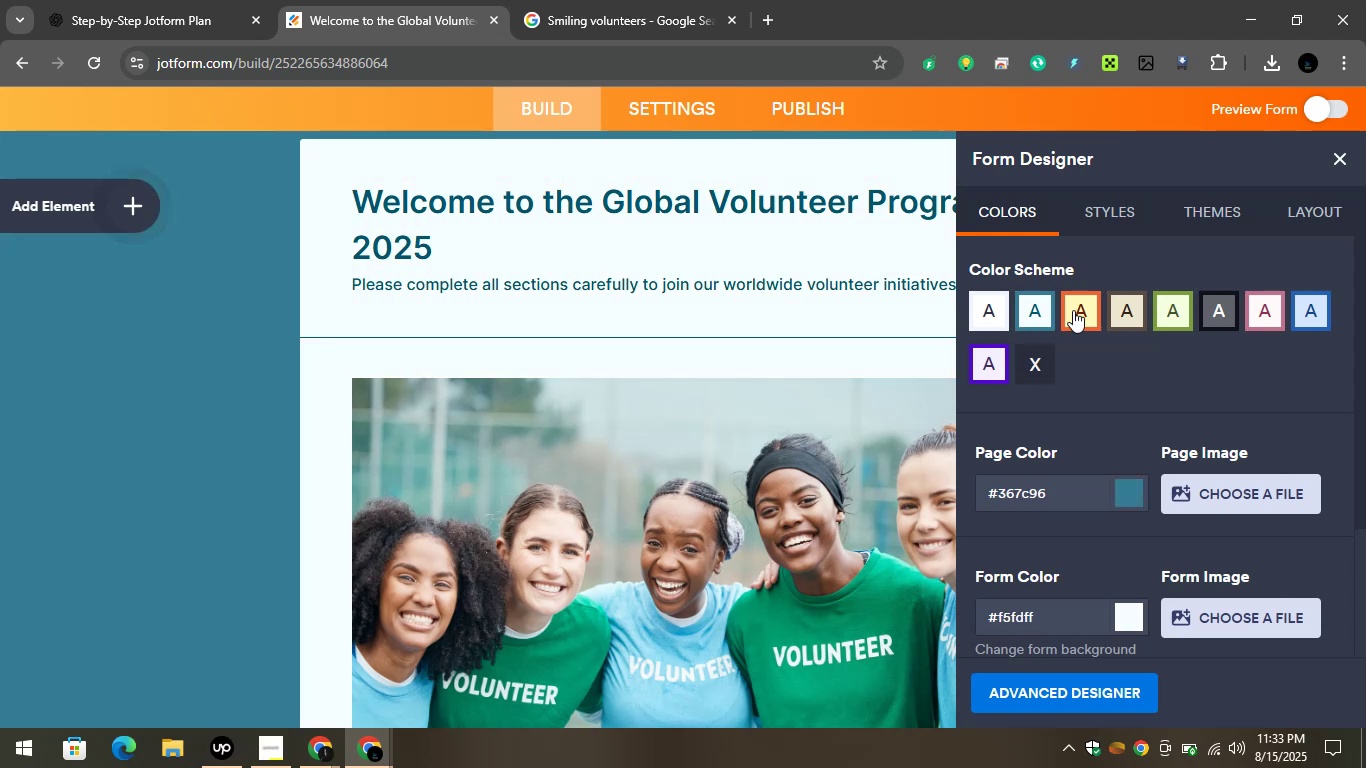 
left_click([1077, 310])
 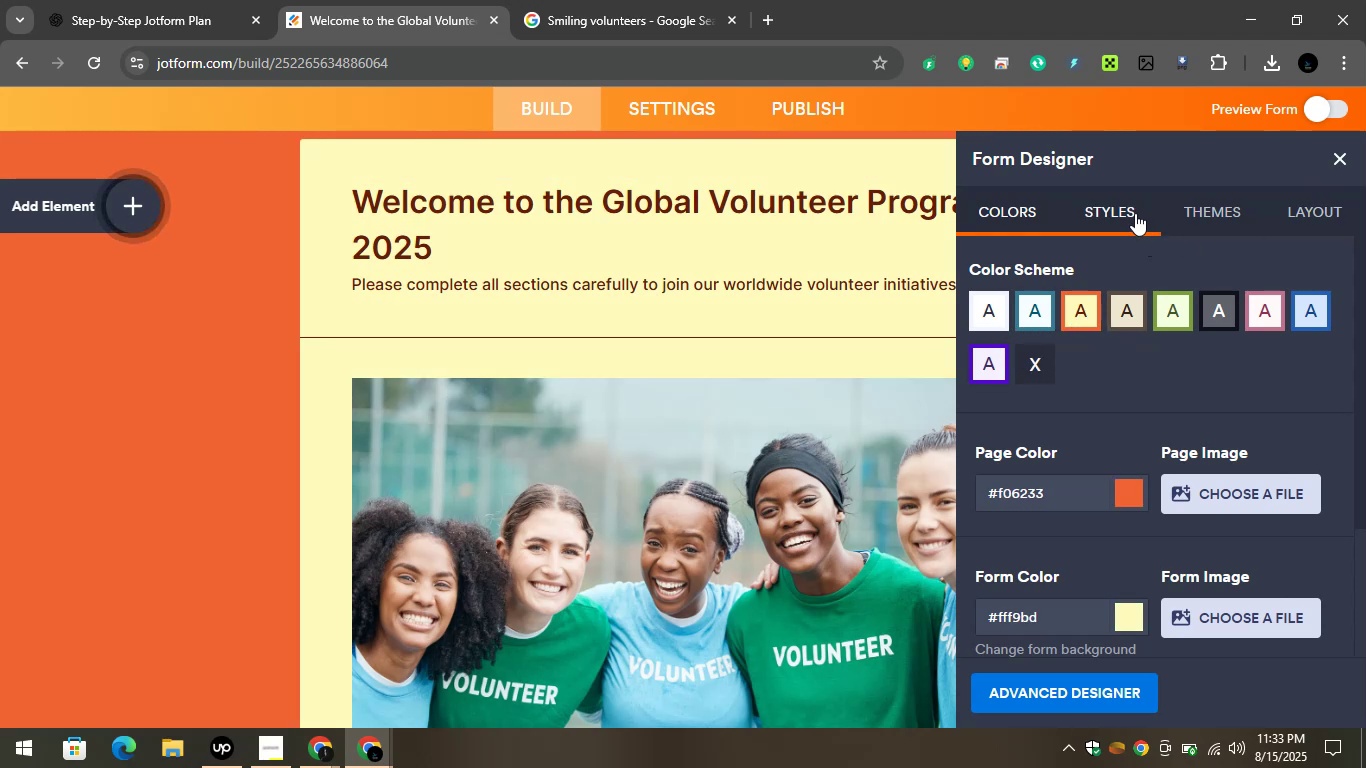 
left_click([1111, 213])
 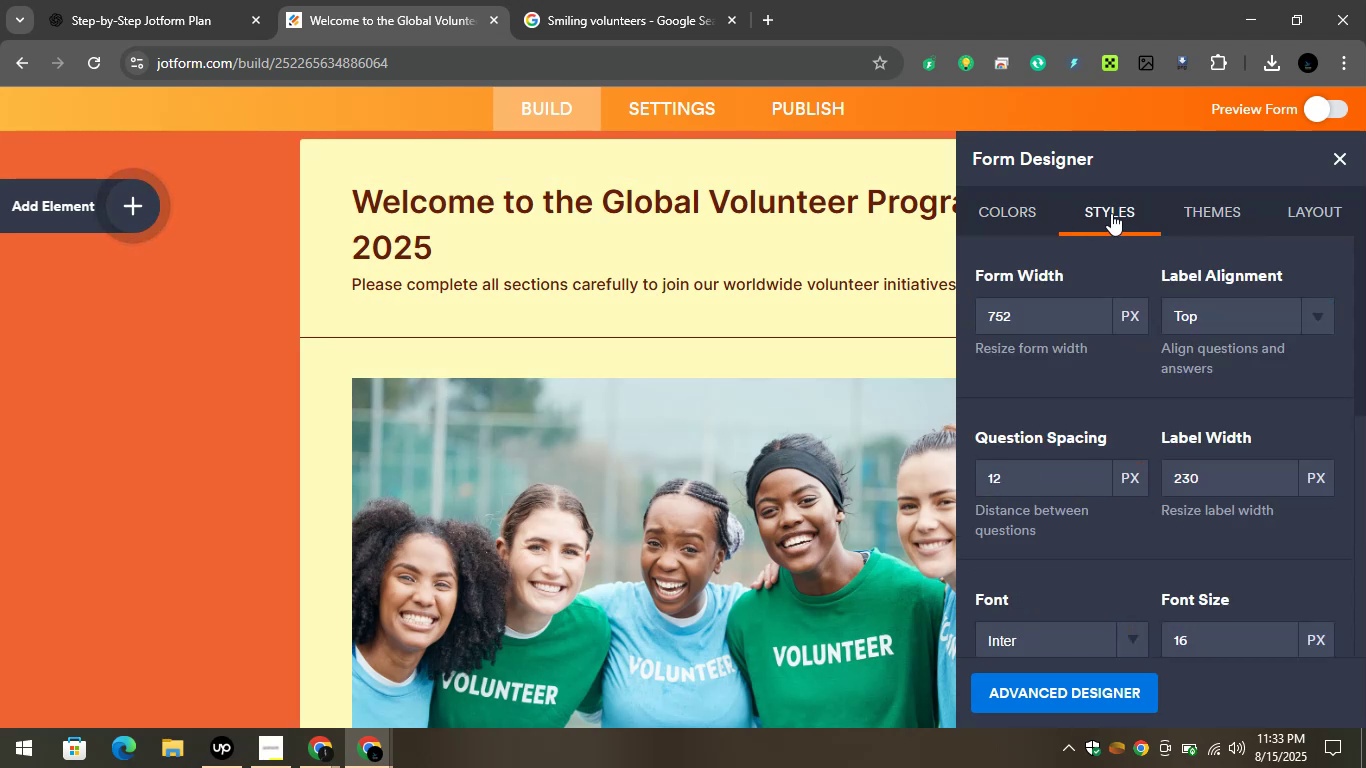 
scroll: coordinate [1118, 348], scroll_direction: down, amount: 4.0
 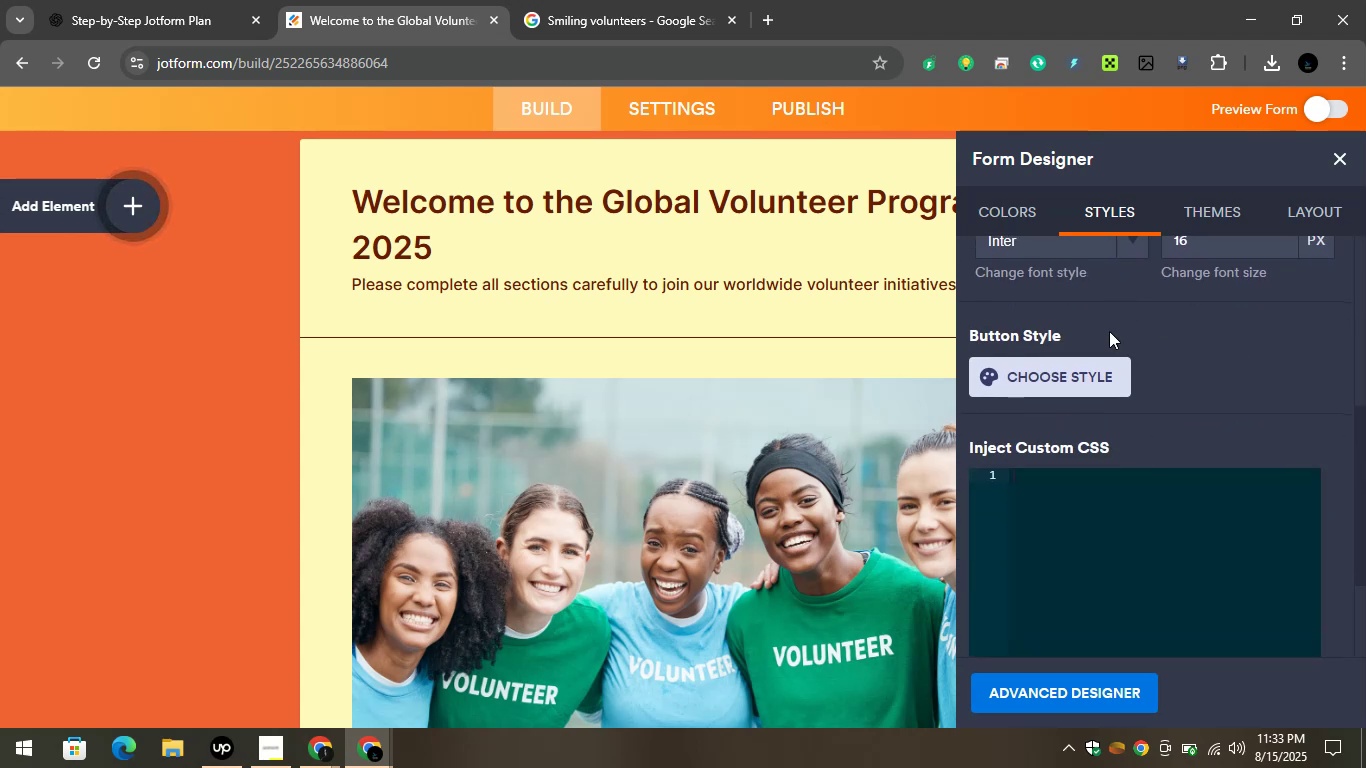 
scroll: coordinate [1109, 321], scroll_direction: up, amount: 2.0
 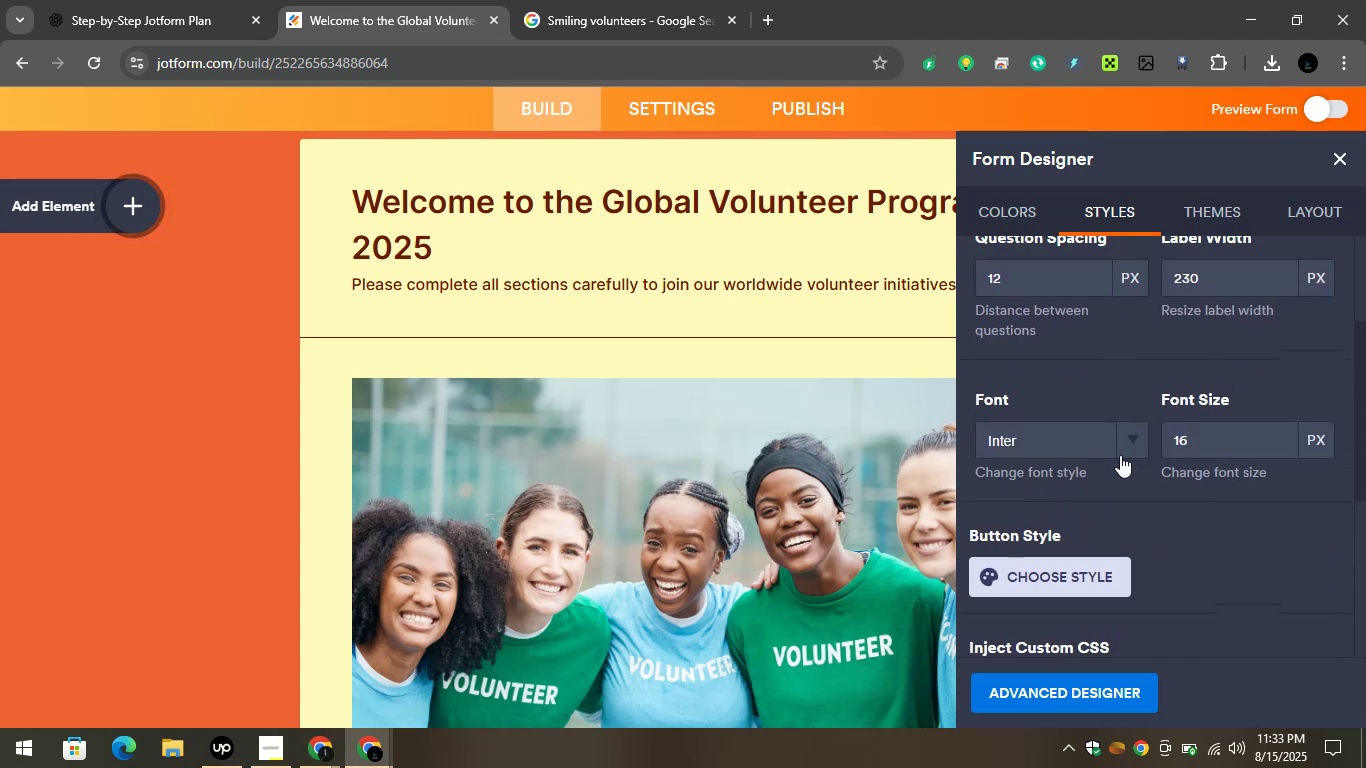 
left_click([1127, 440])
 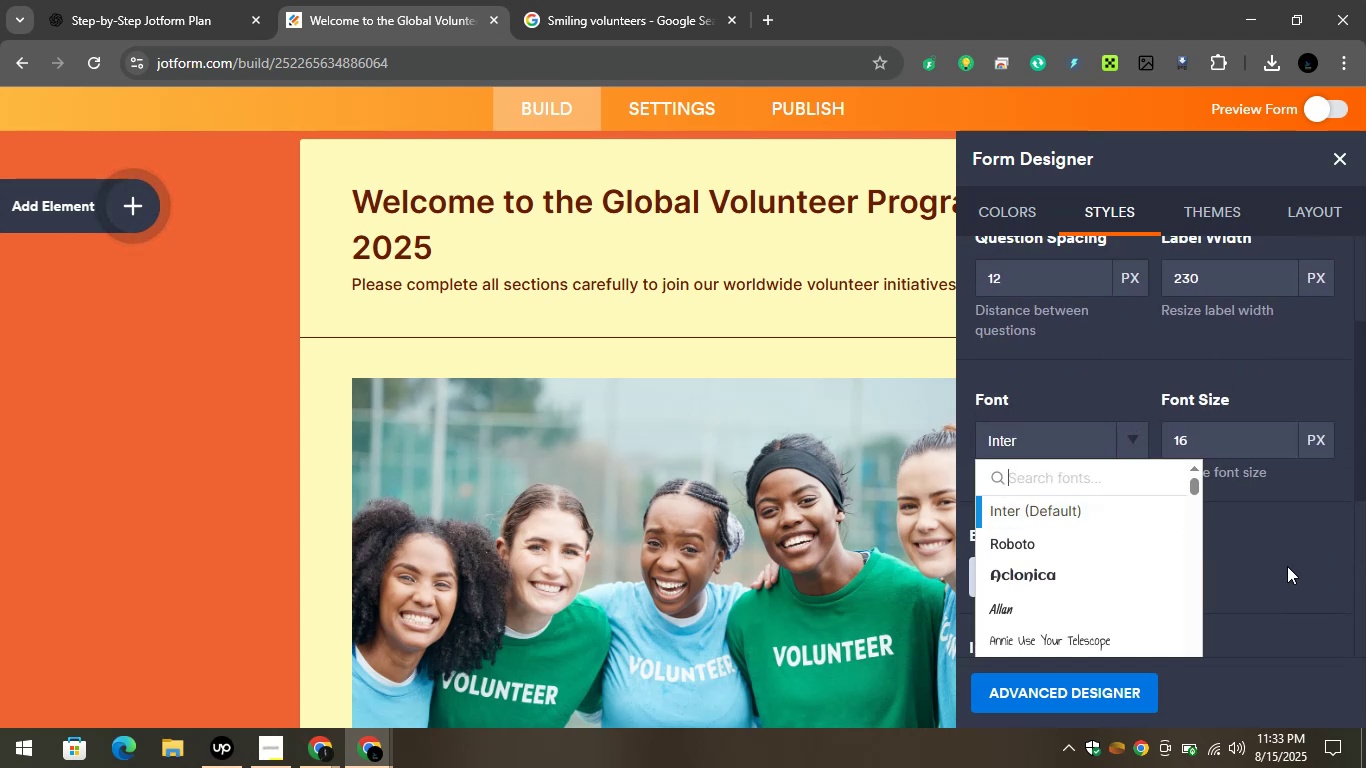 
left_click([1057, 548])
 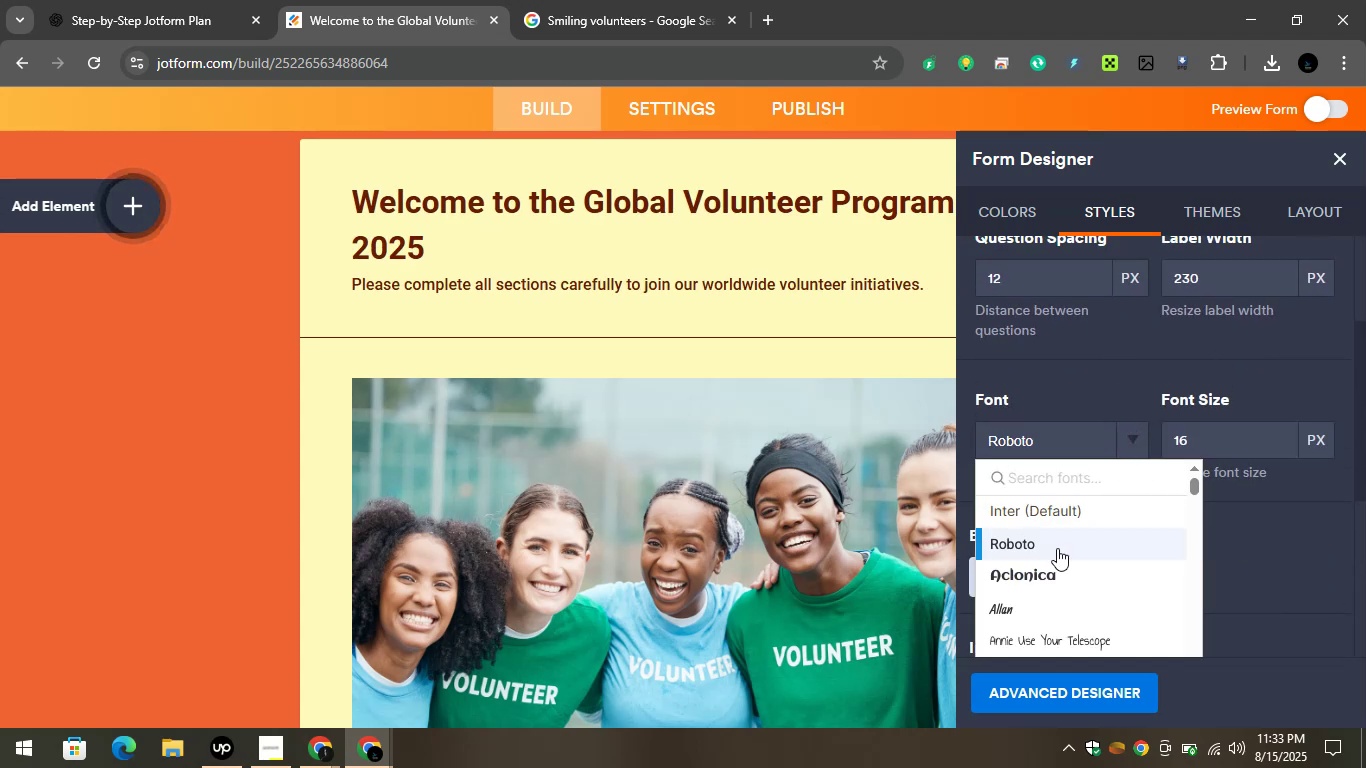 
left_click([1274, 551])
 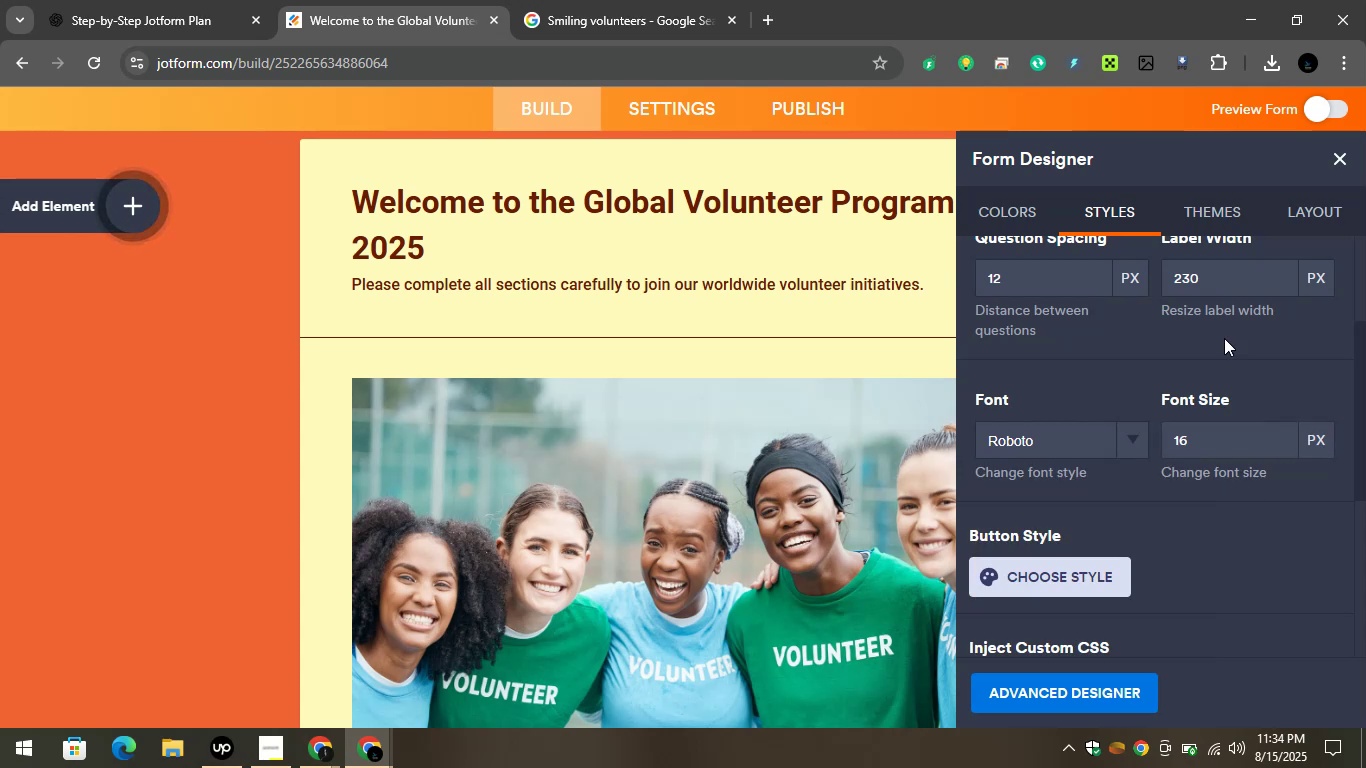 
mouse_move([1194, 229])
 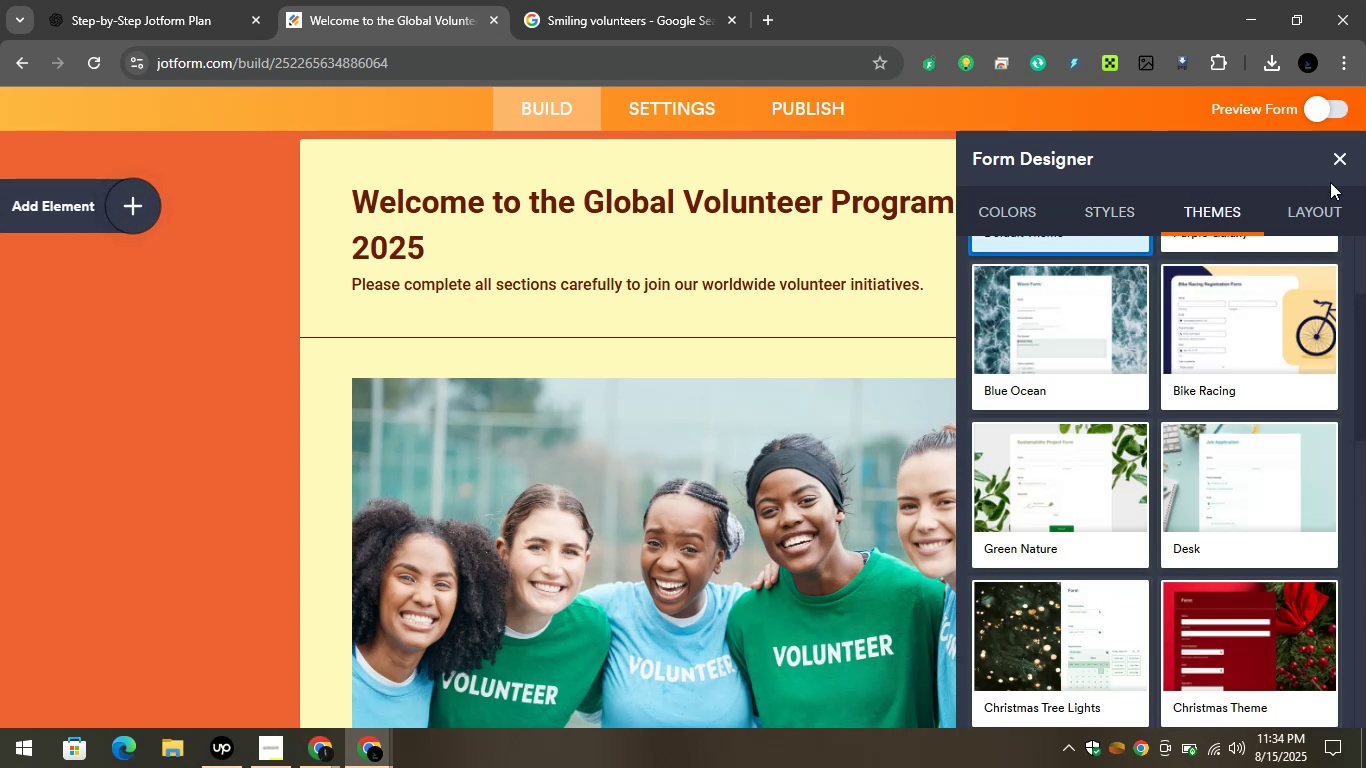 
left_click([1330, 161])
 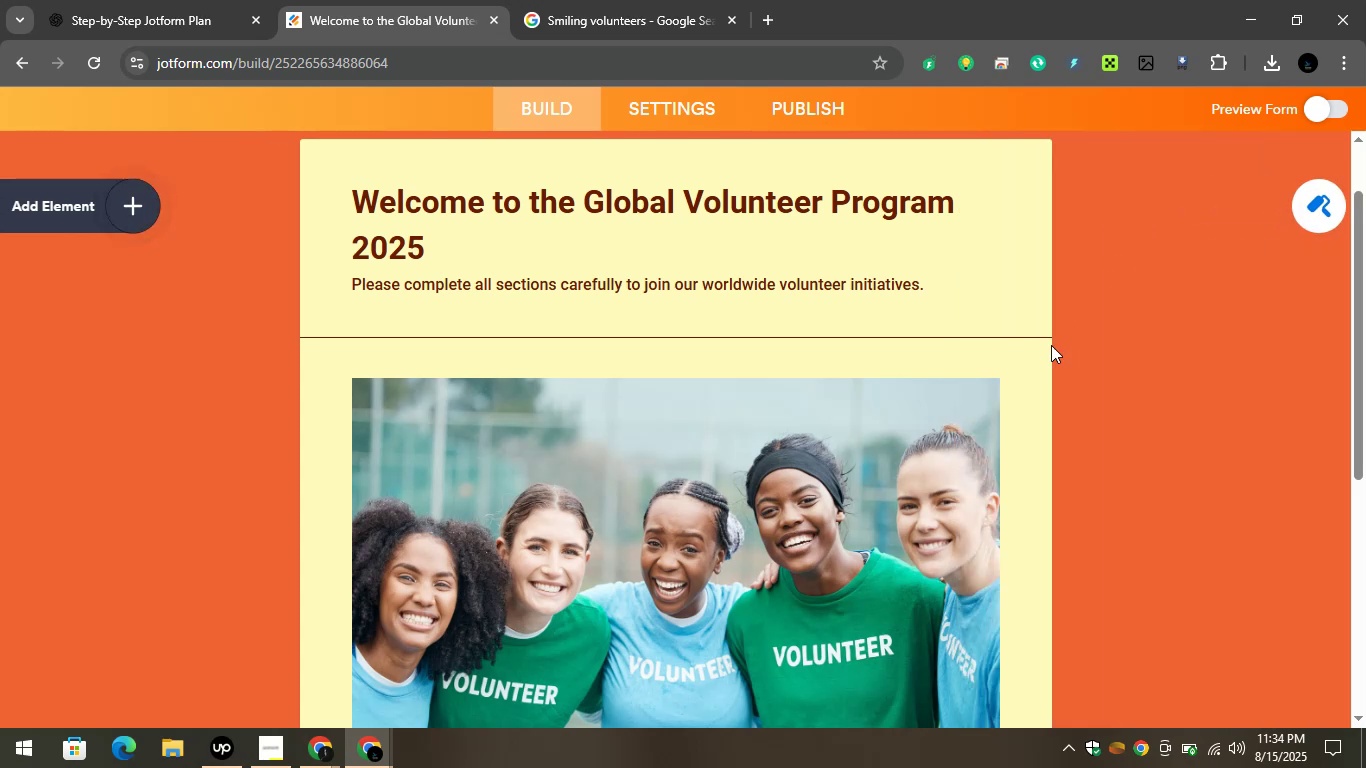 
scroll: coordinate [962, 300], scroll_direction: up, amount: 2.0
 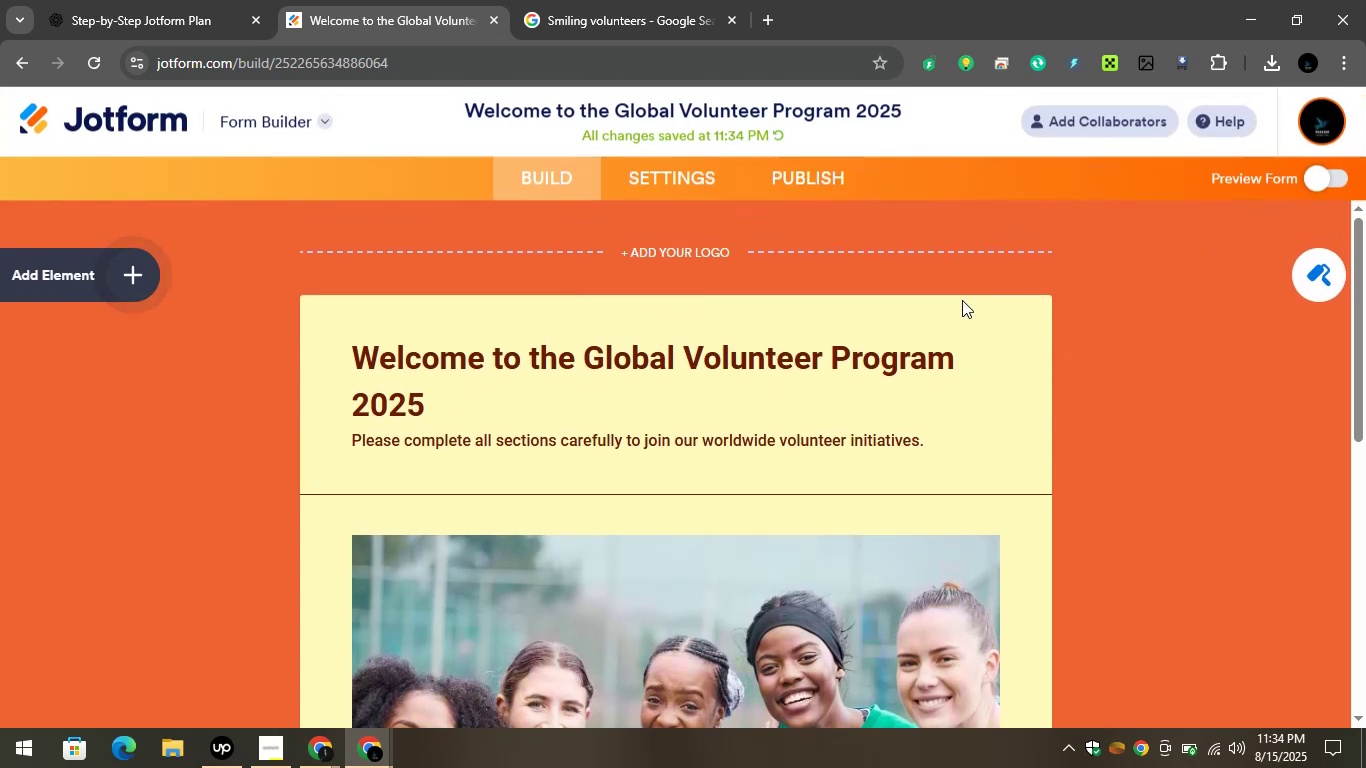 
scroll: coordinate [962, 300], scroll_direction: down, amount: 4.0
 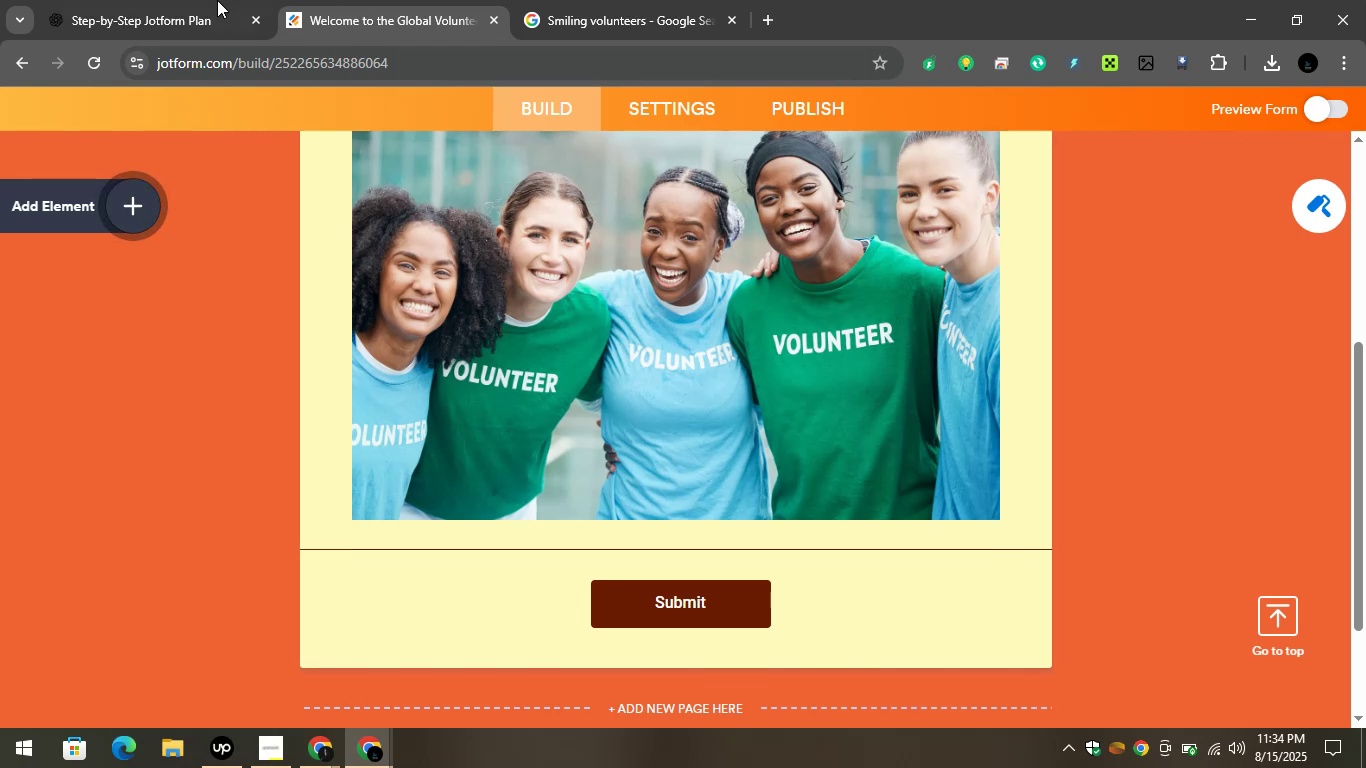 
left_click([157, 0])
 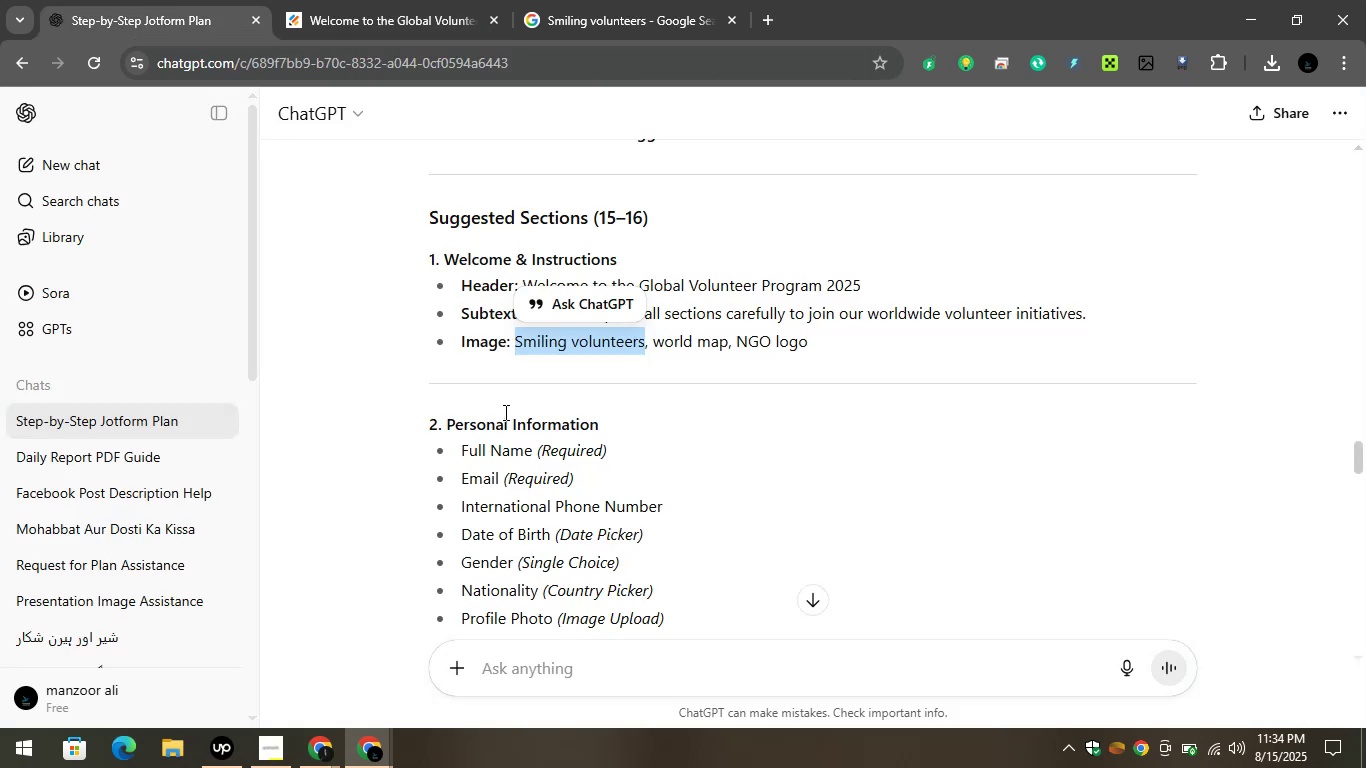 
left_click([487, 382])
 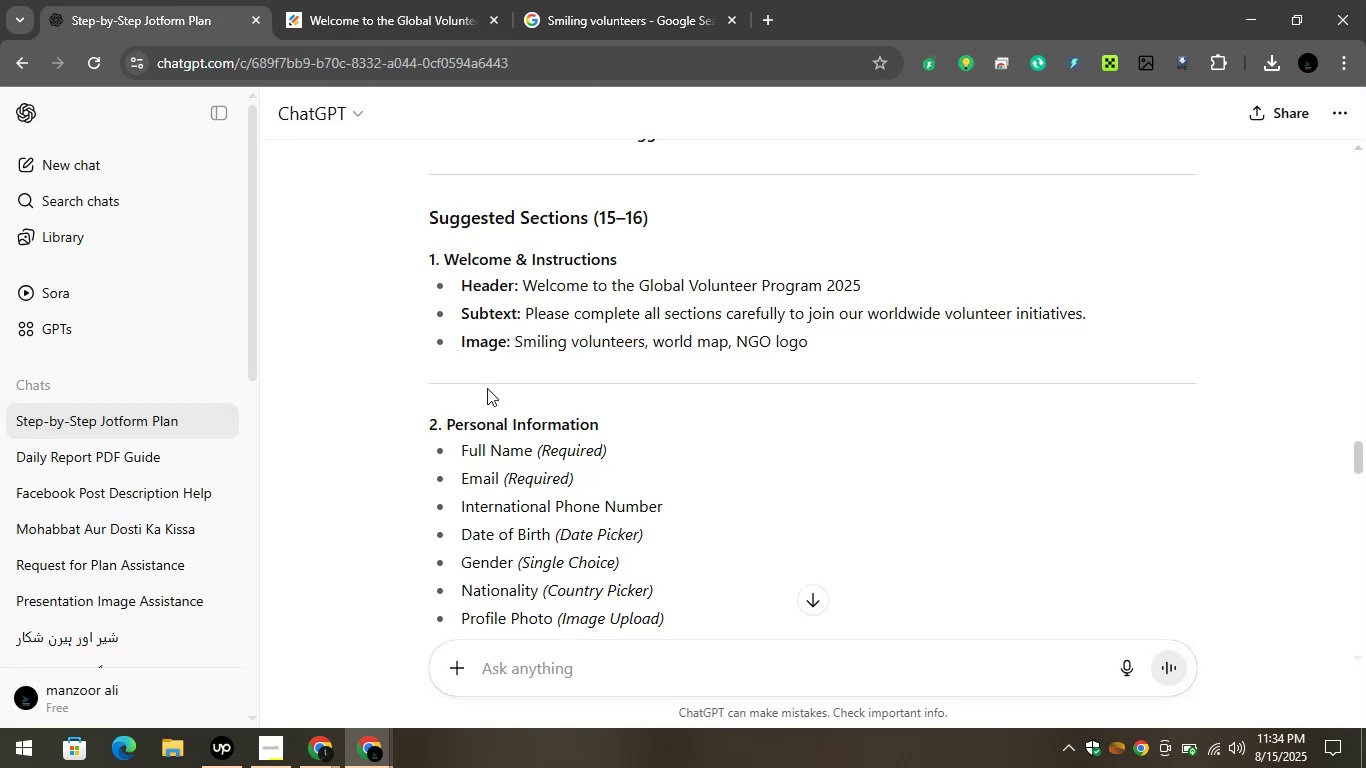 
scroll: coordinate [491, 395], scroll_direction: down, amount: 1.0
 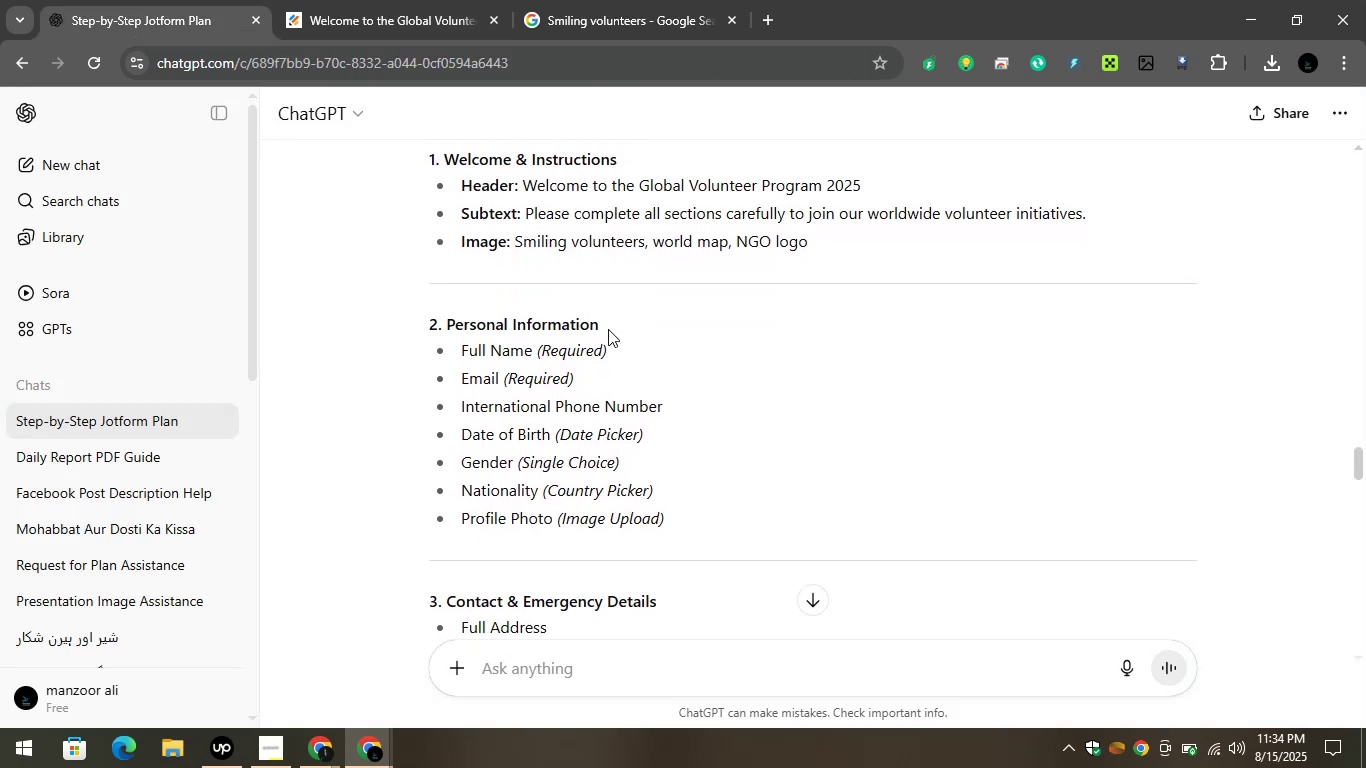 
left_click_drag(start_coordinate=[601, 329], to_coordinate=[450, 320])
 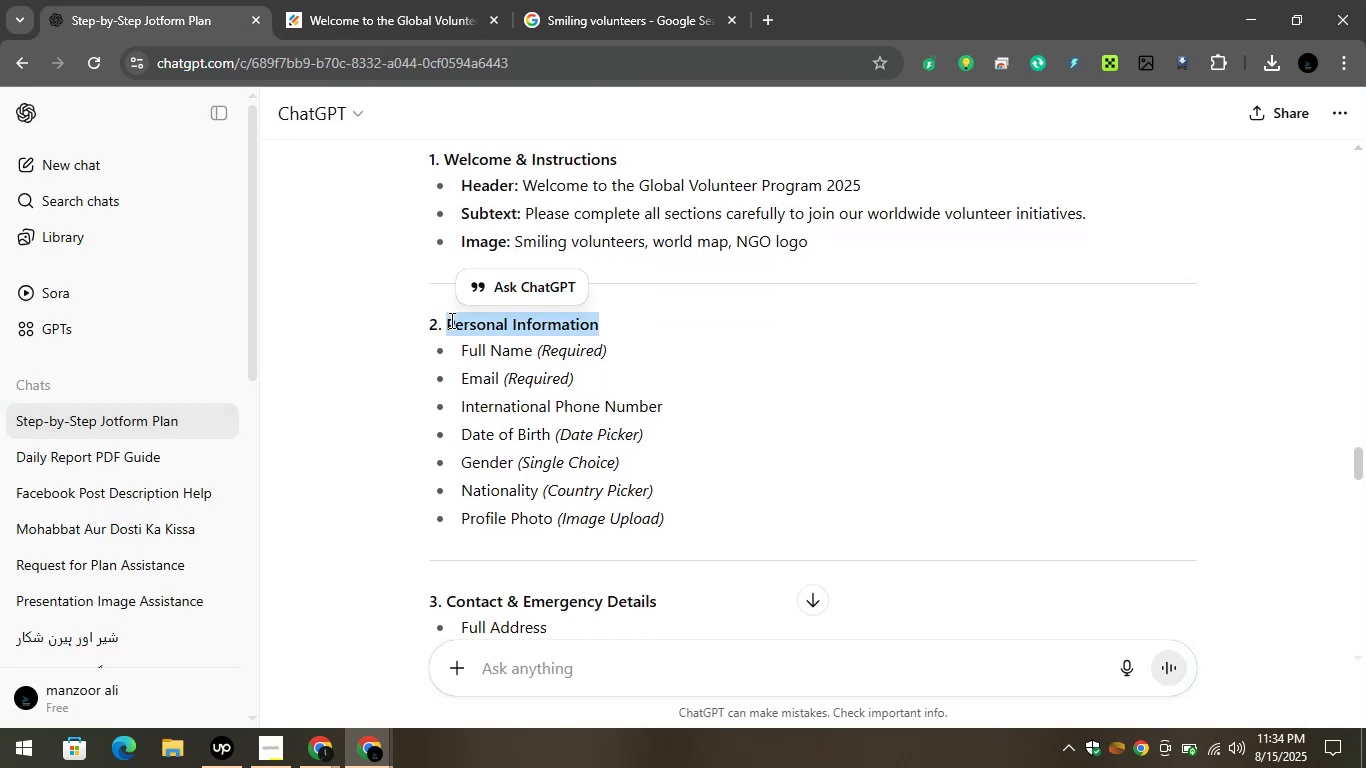 
key(Control+C)
 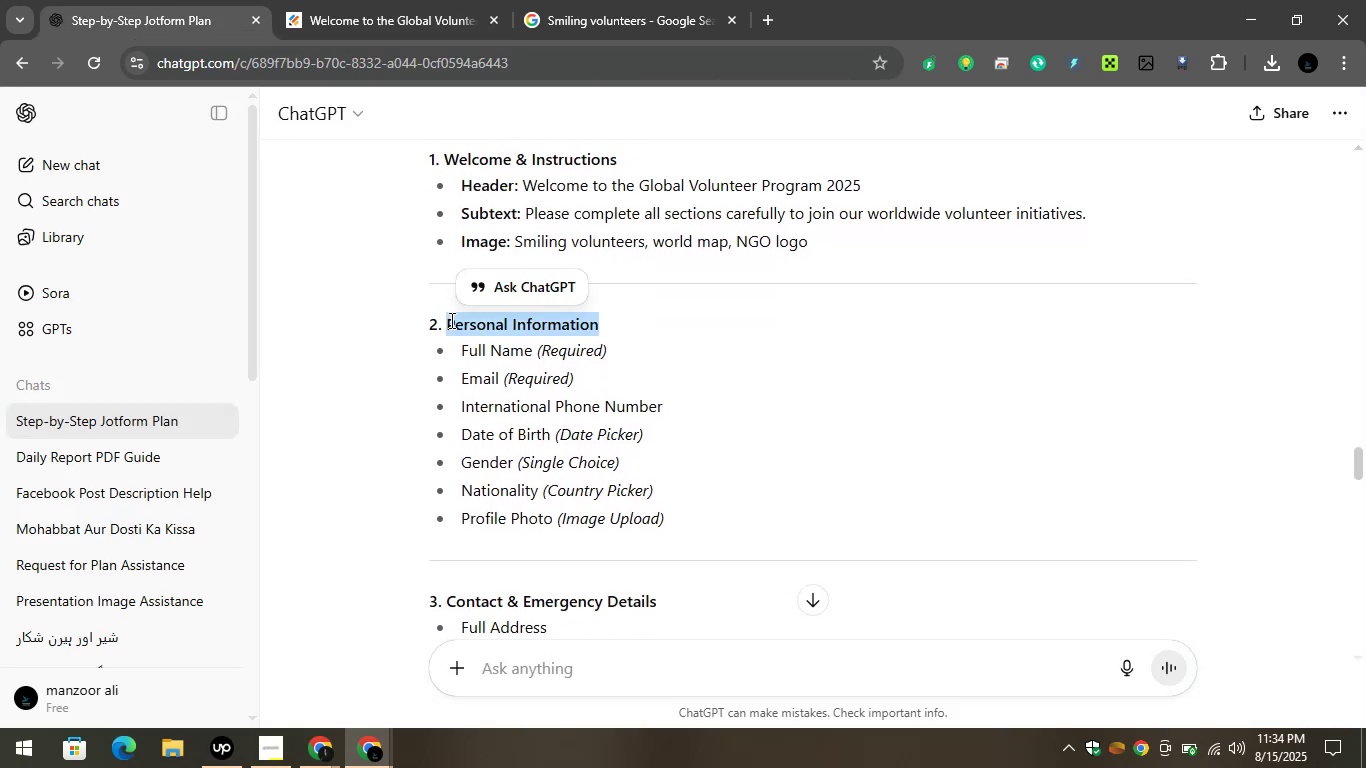 
key(Control+C)
 